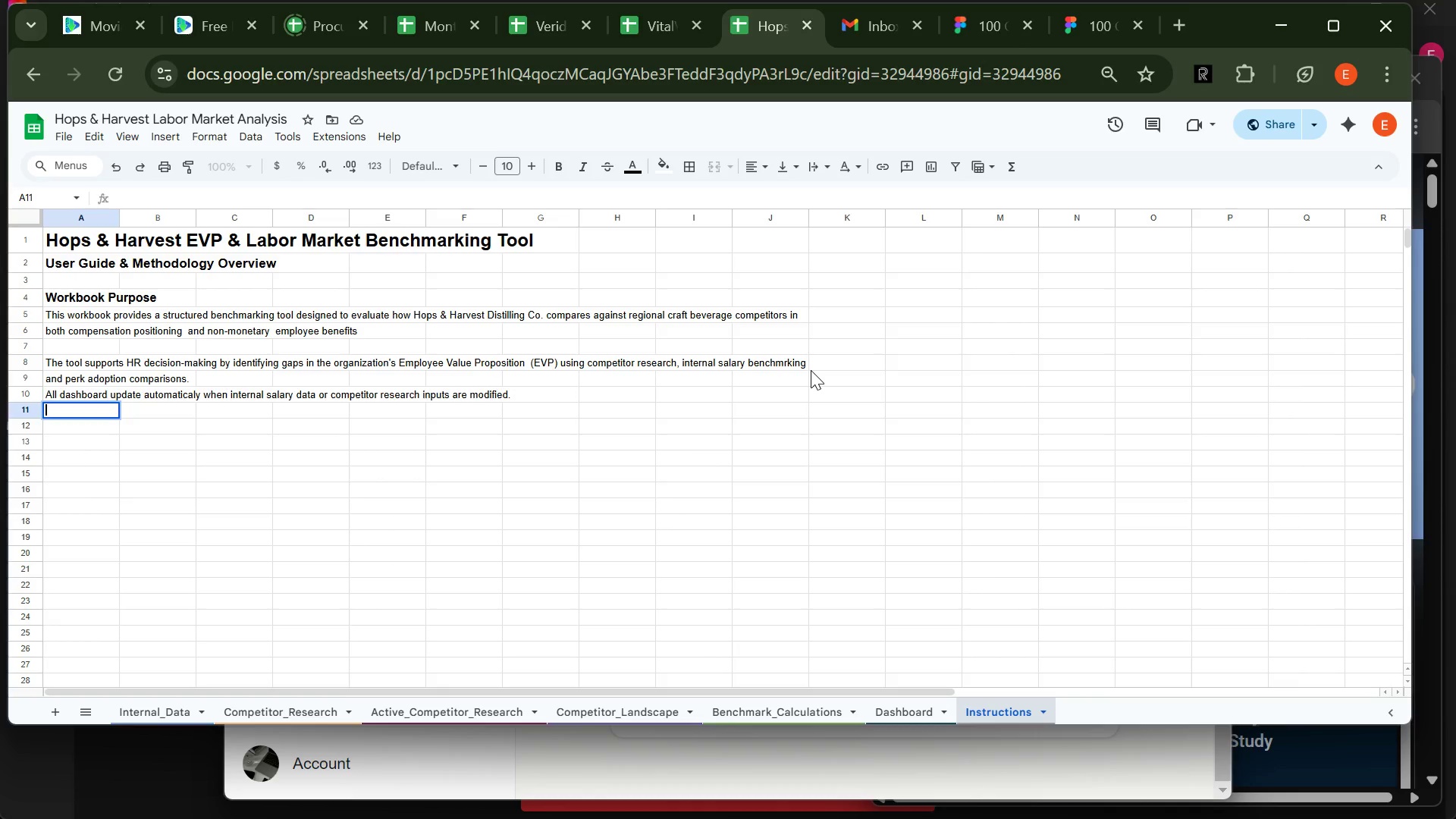 
key(Enter)
 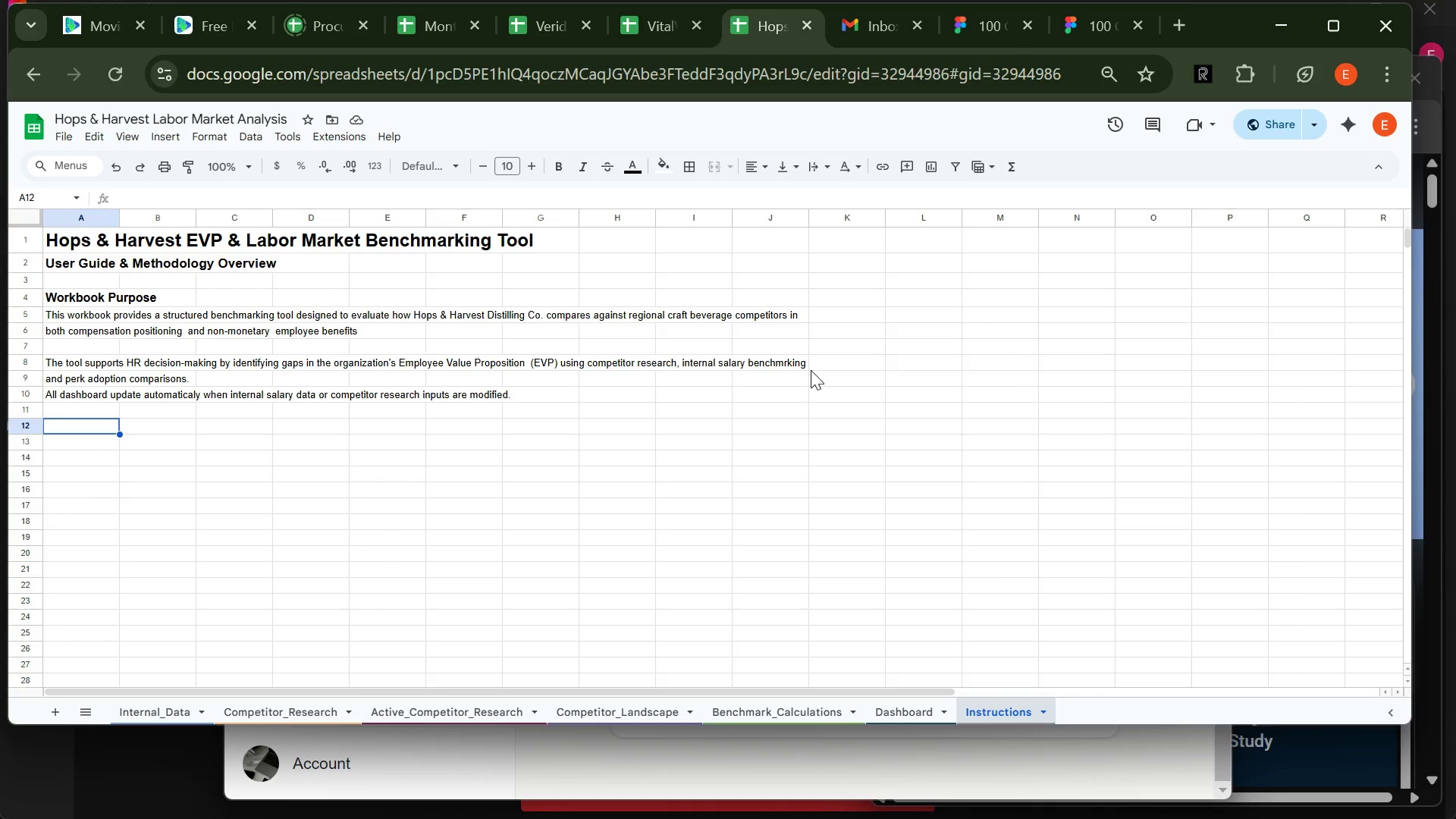 
type(Worbook)
key(Backspace)
key(Backspace)
key(Backspace)
key(Backspace)
key(Backspace)
type([VolumeUp][VolumeUp][VolumeUp][VolumeUp][VolumeUp][VolumeUp][VolumeUp][VolumeUp][VolumeUp]rkbook Structure)
 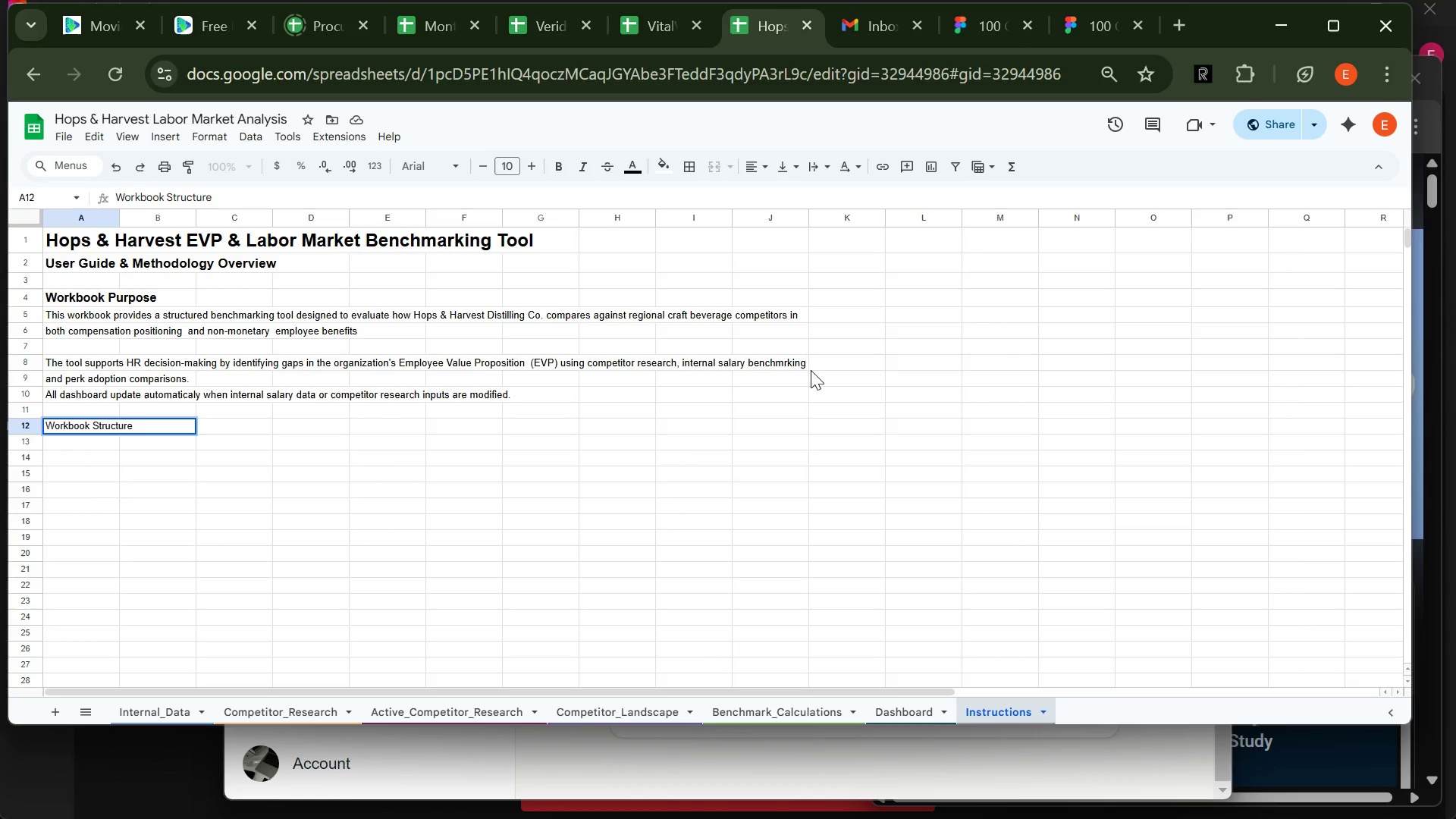 
key(Enter)
 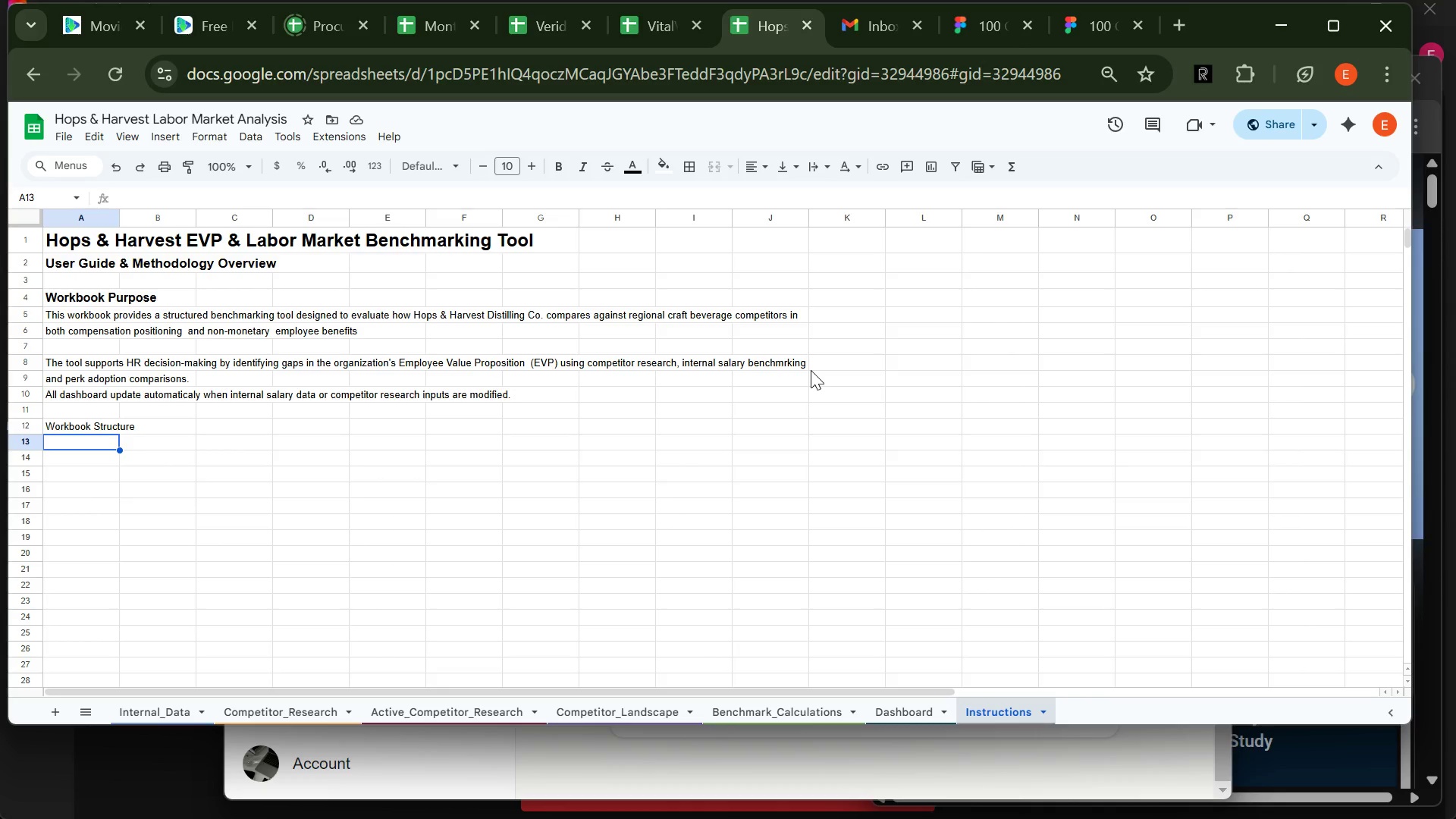 
wait(21.58)
 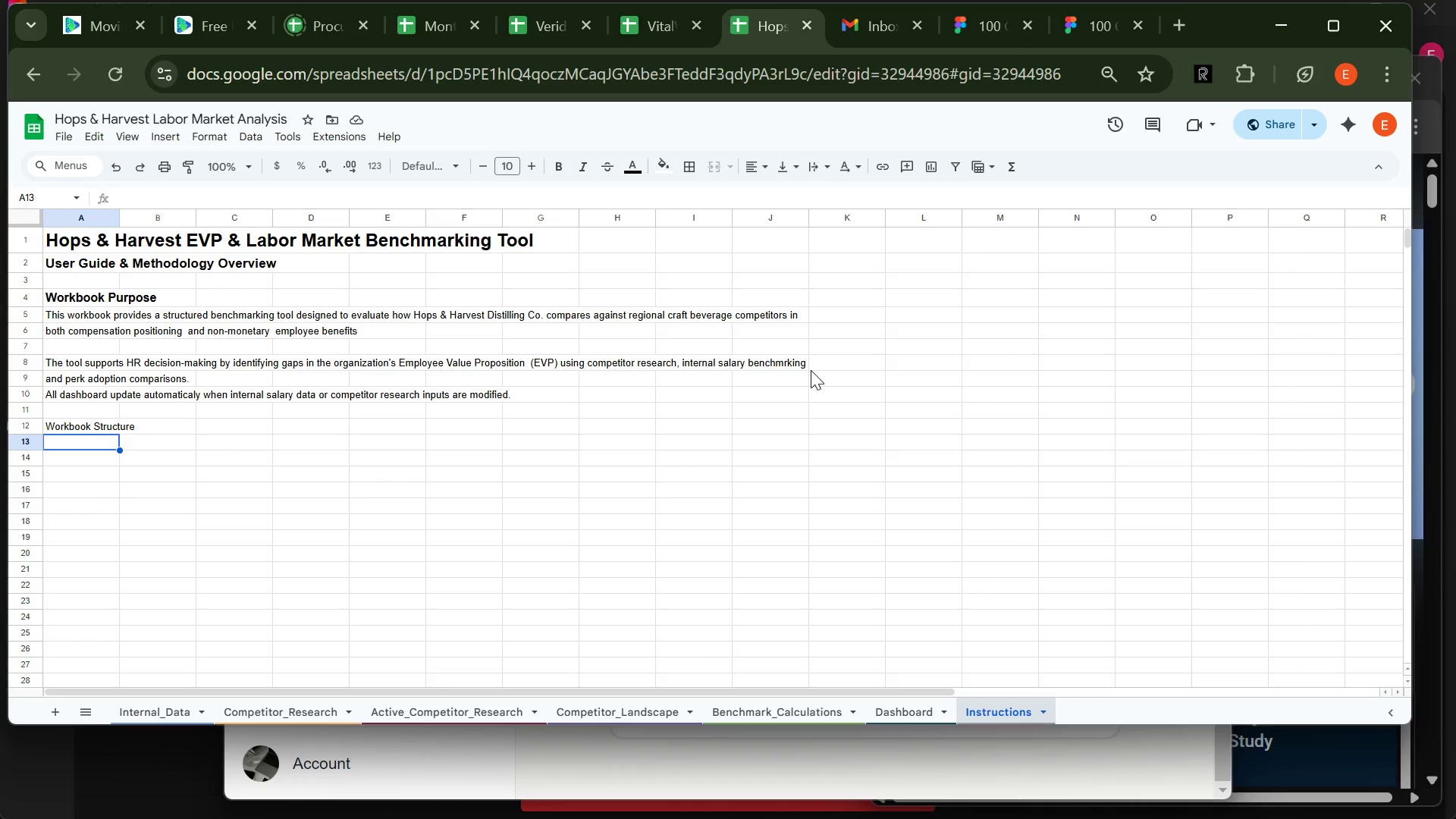 
type(Internal_Data)
 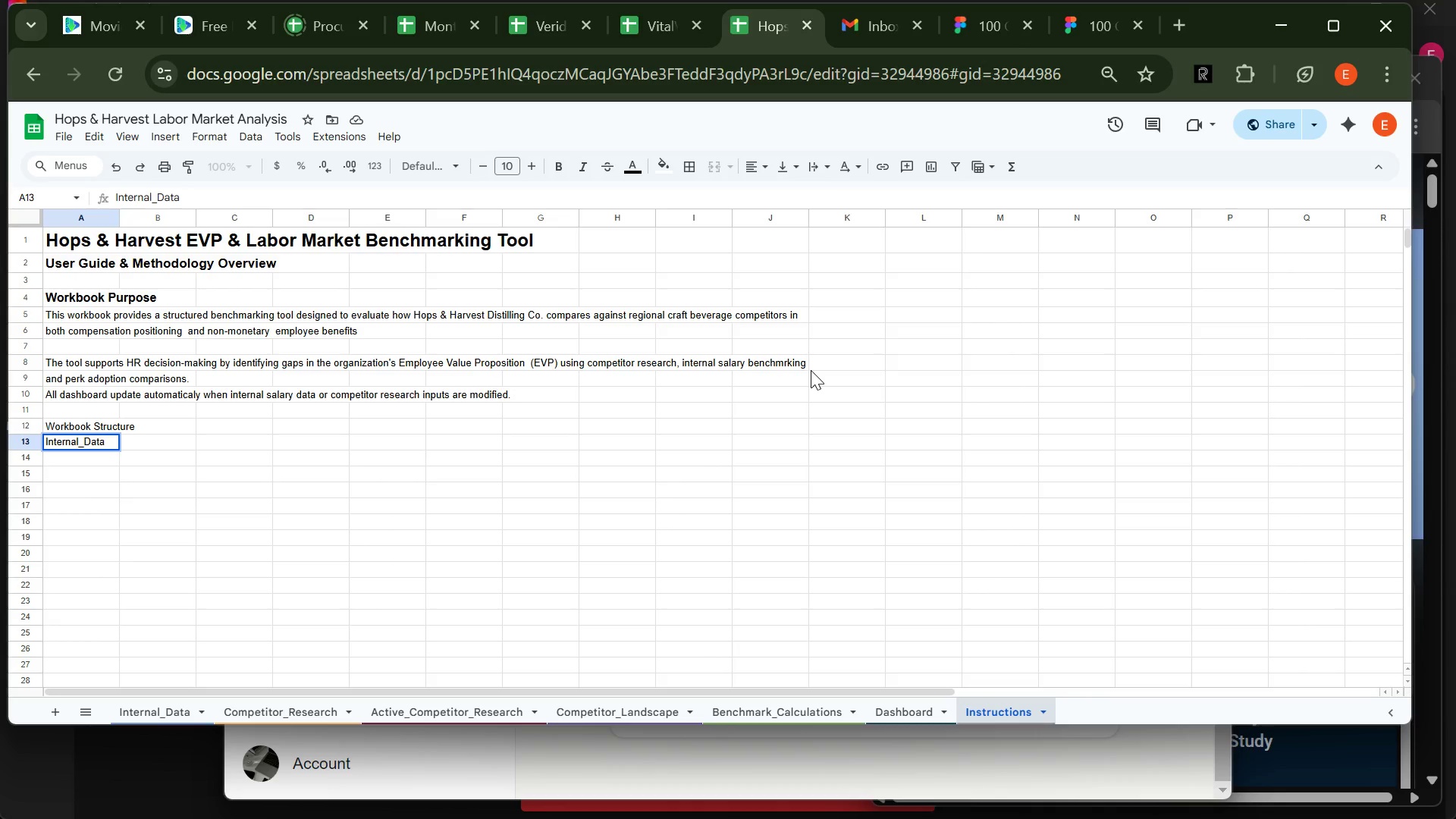 
key(Enter)
 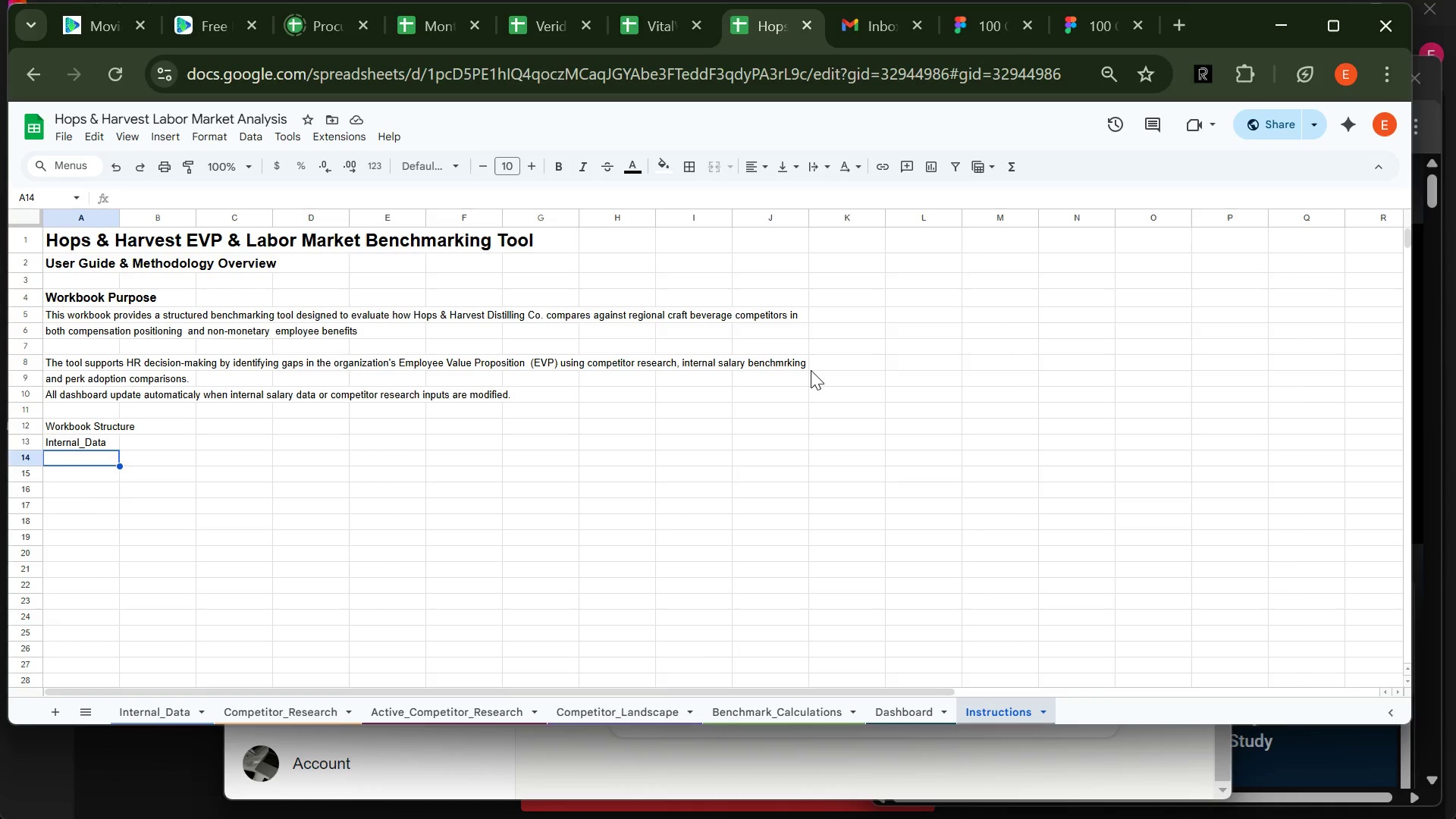 
wait(23.19)
 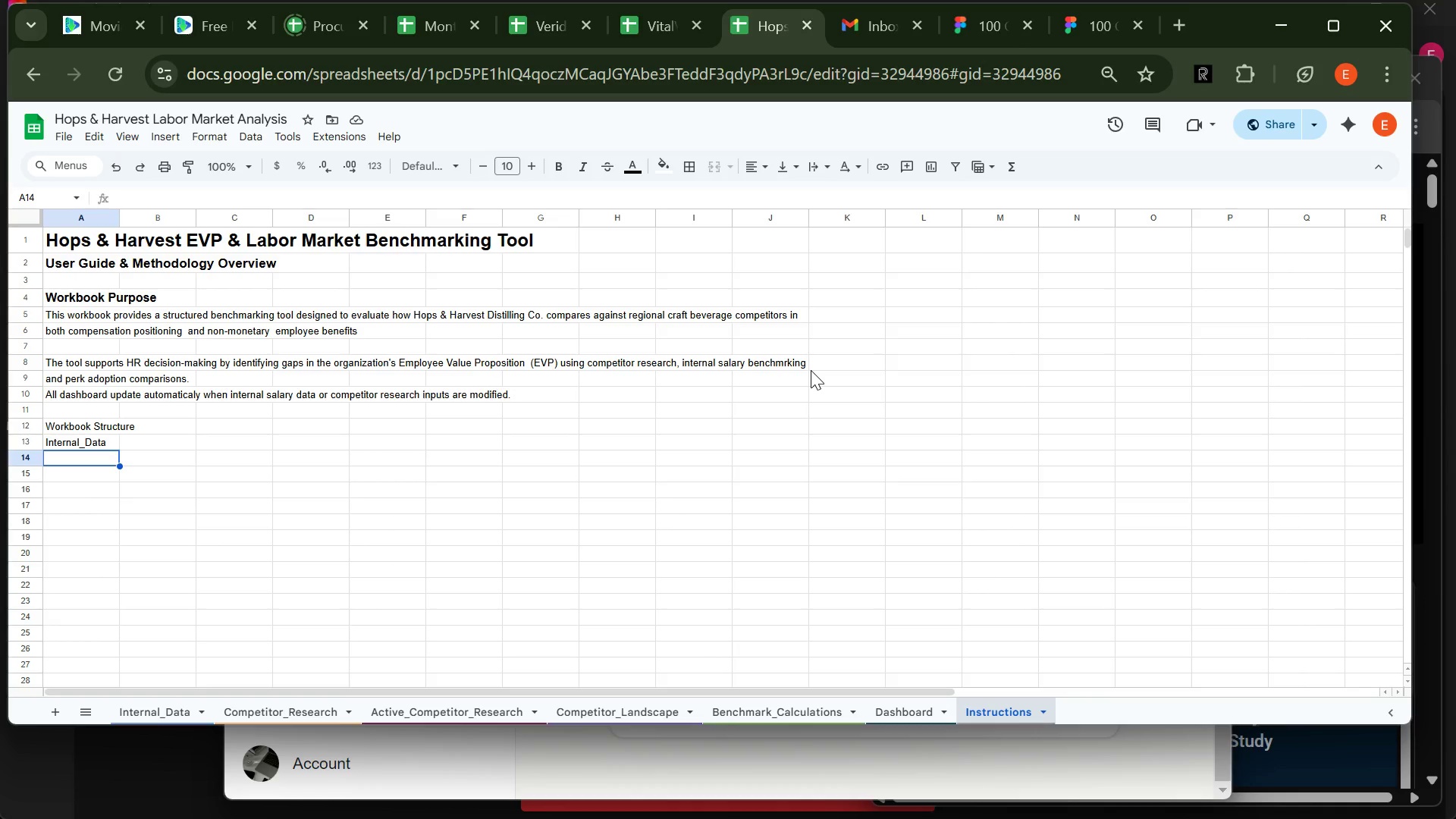 
type(Contains  the provided dataset)
 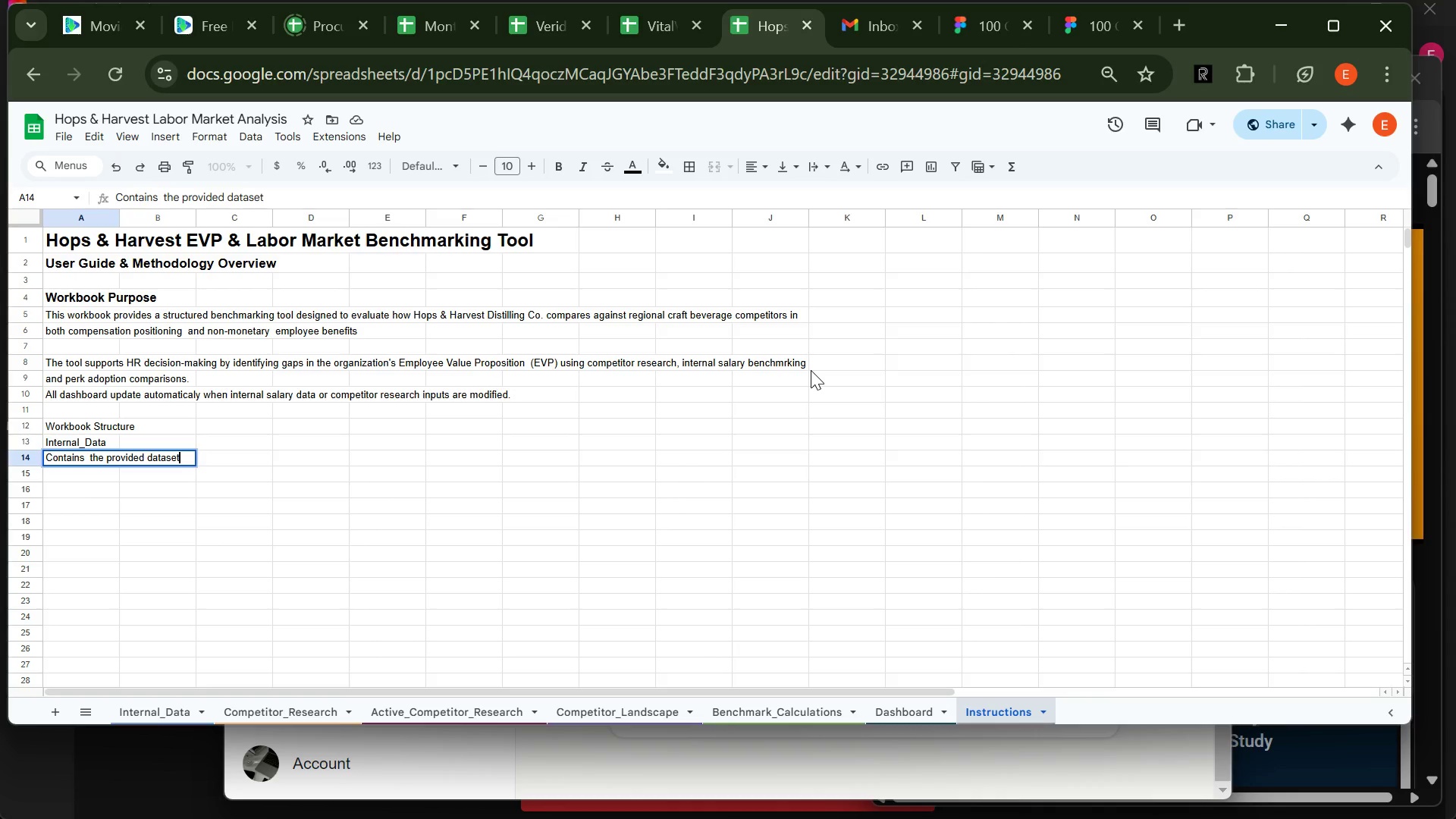 
wait(18.84)
 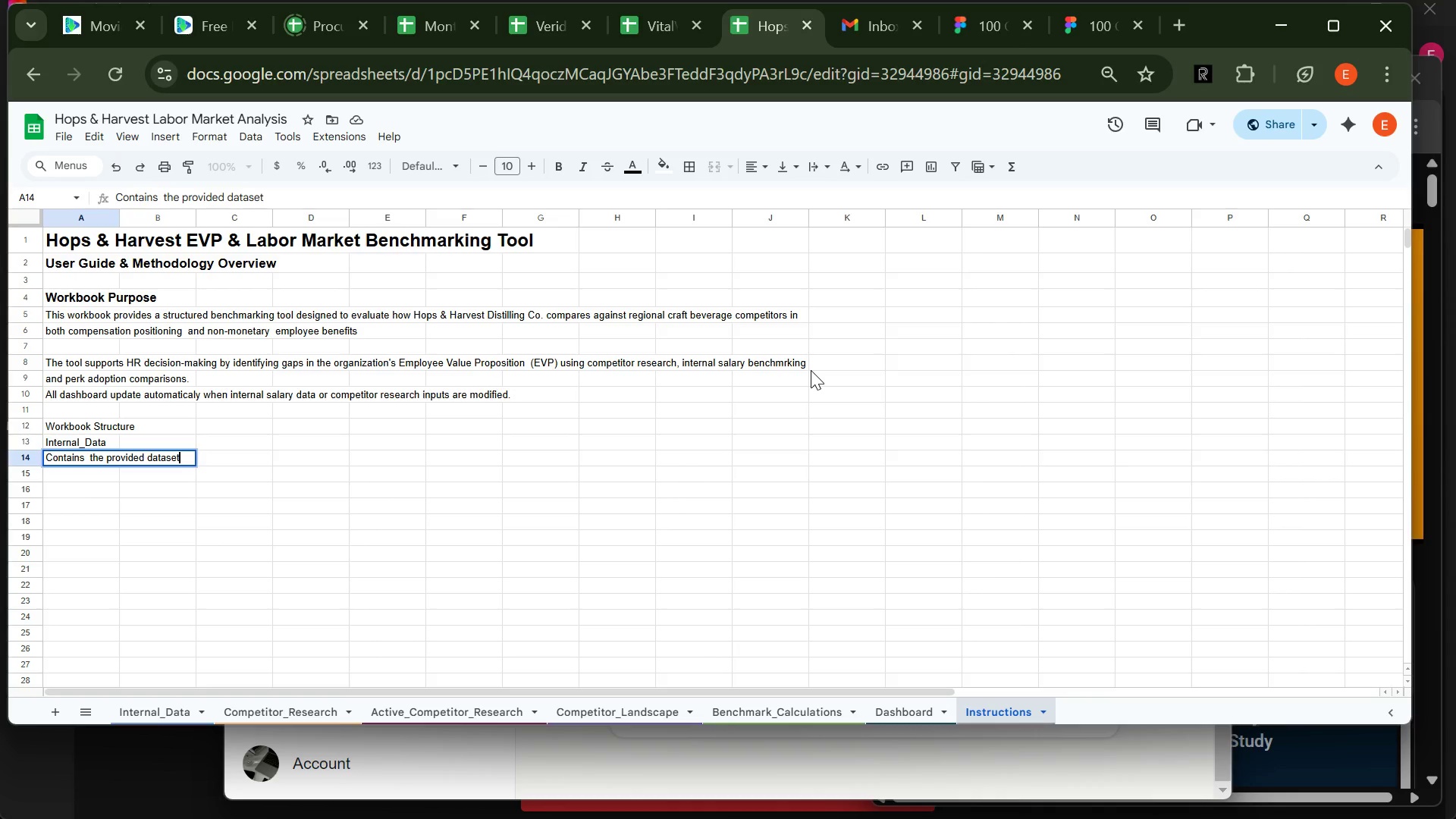 
type( (100empplo)
key(Backspace)
key(Backspace)
key(Backspace)
type(lo)
 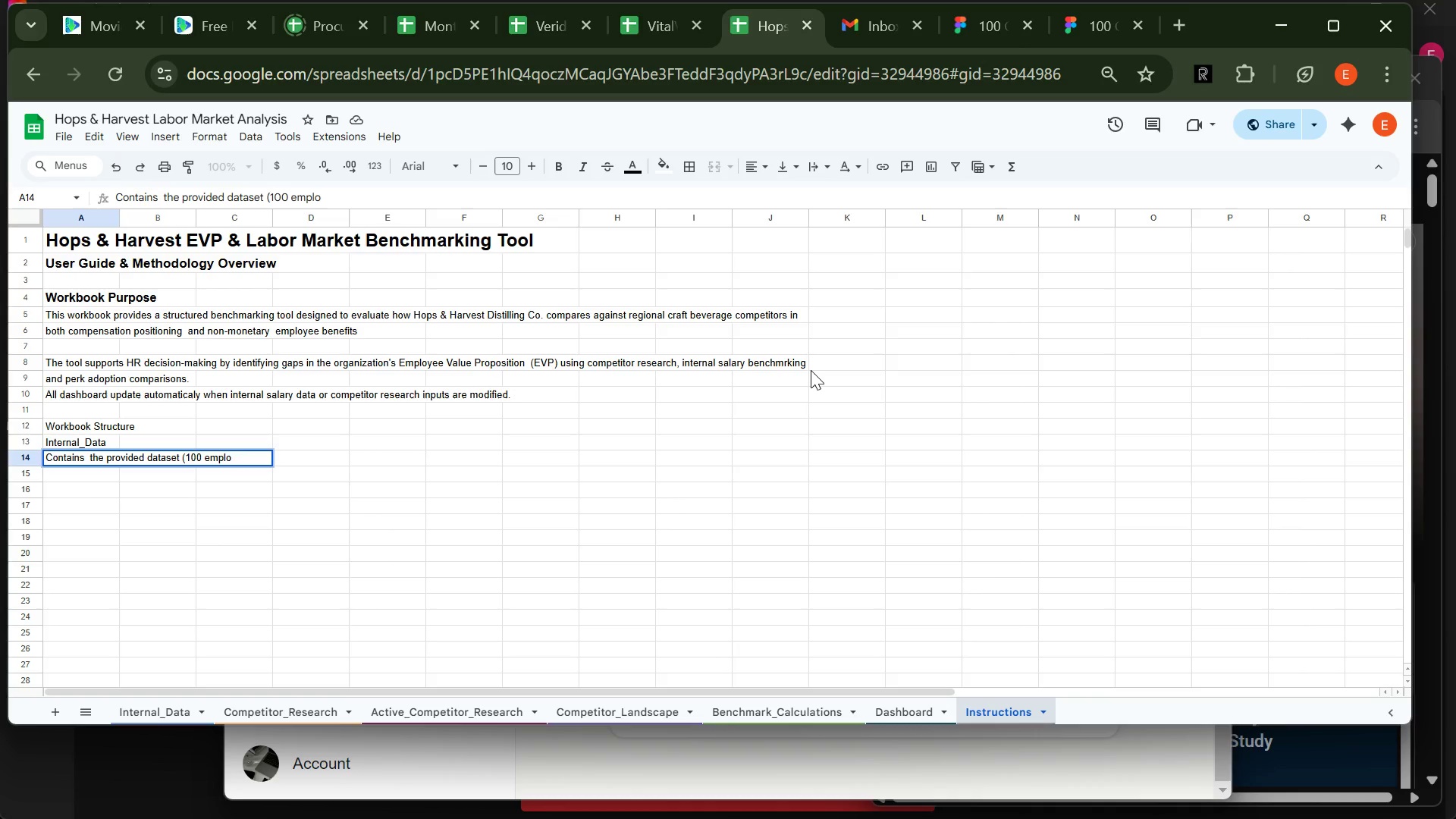 
type(yees) including:)
 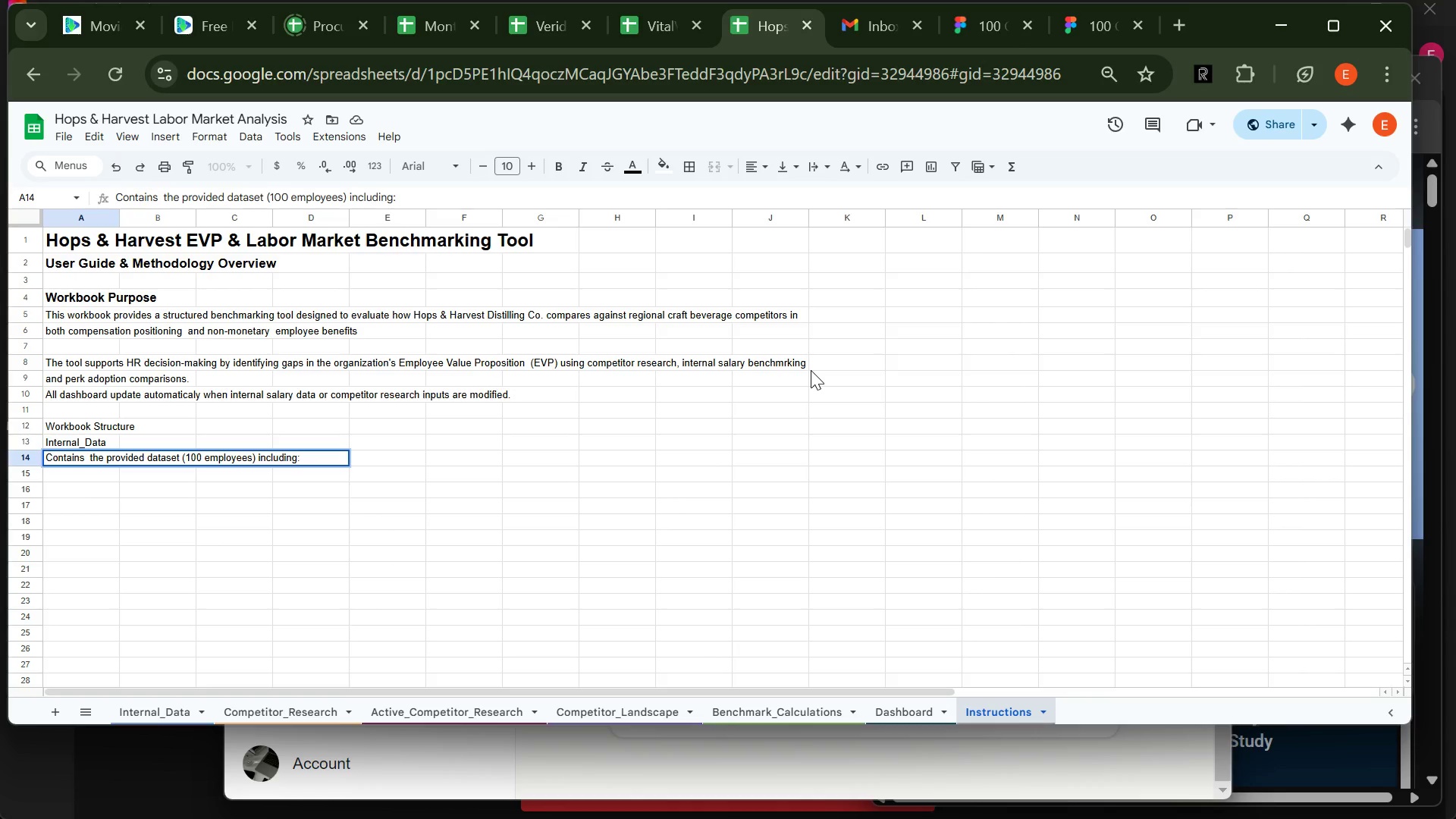 
 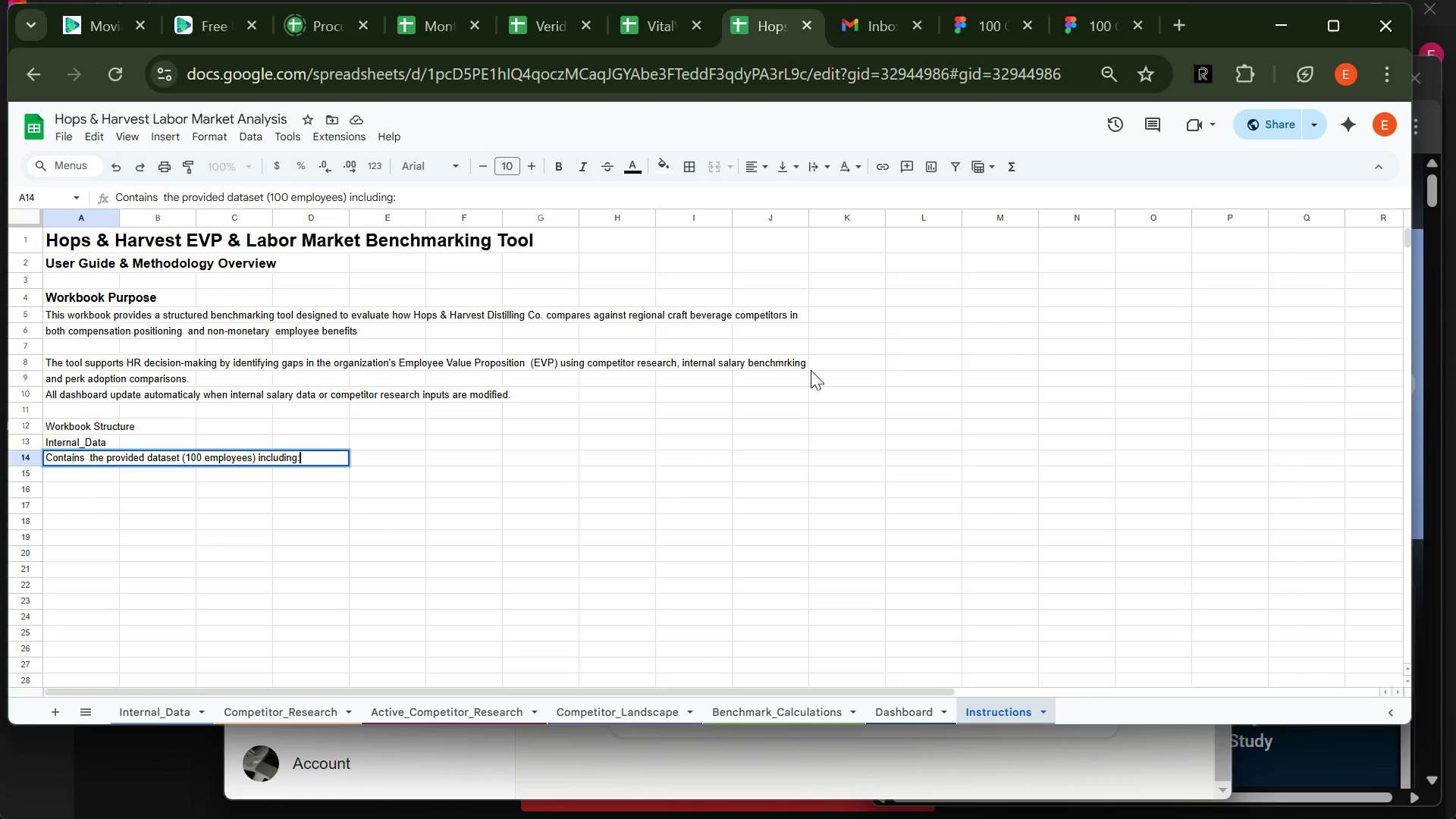 
key(Enter)
 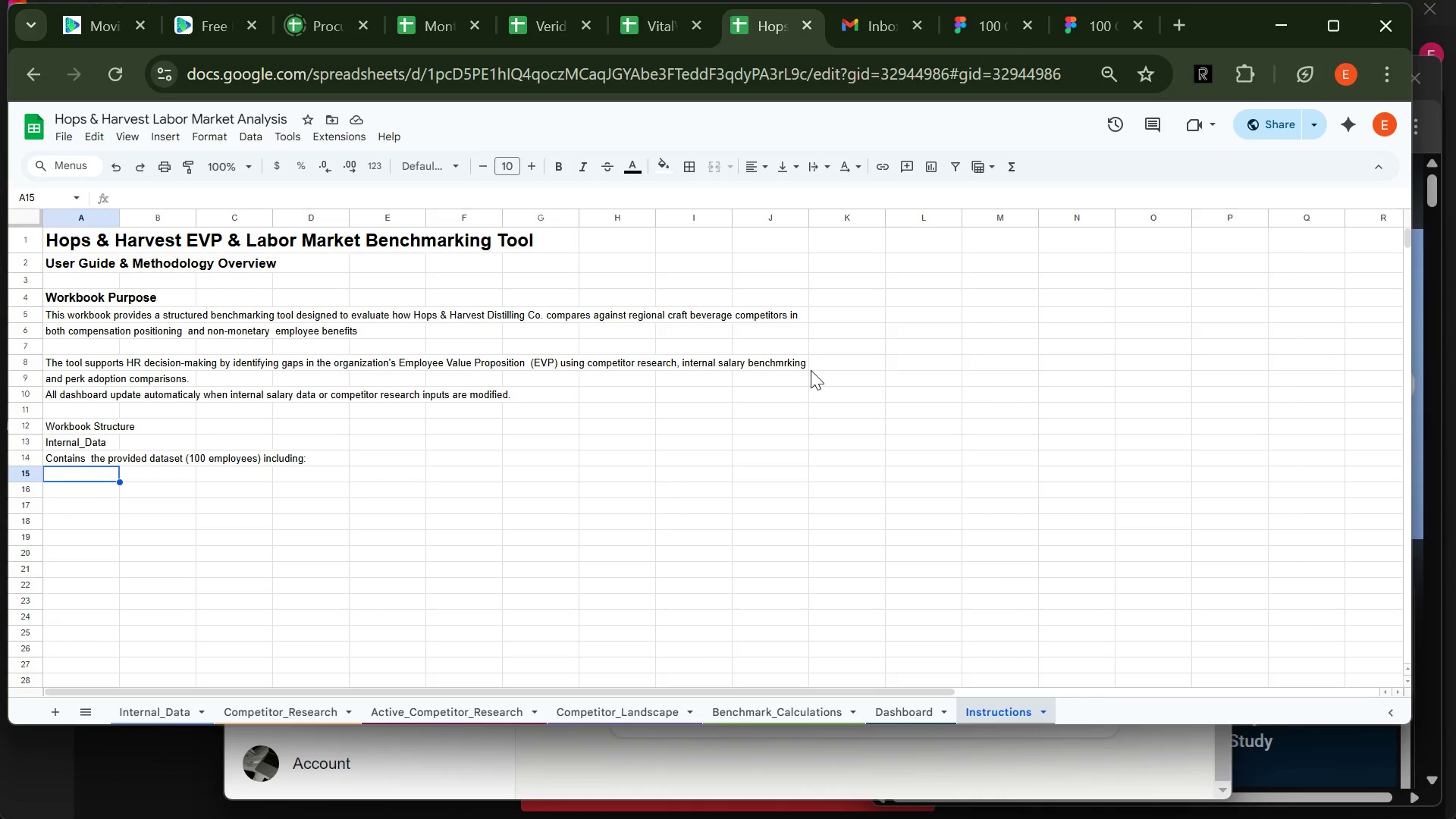 
wait(35.66)
 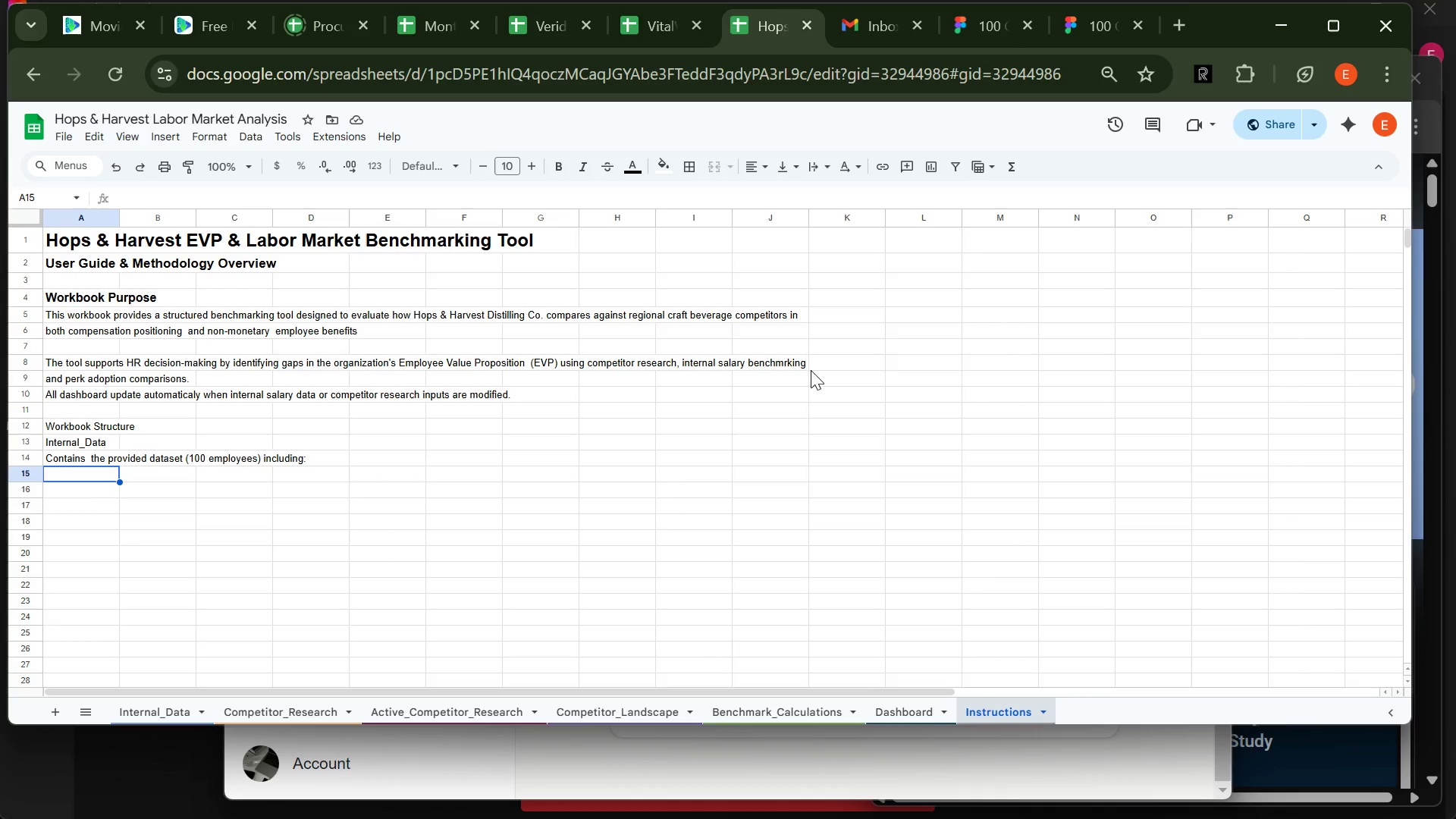 
type(Department)
 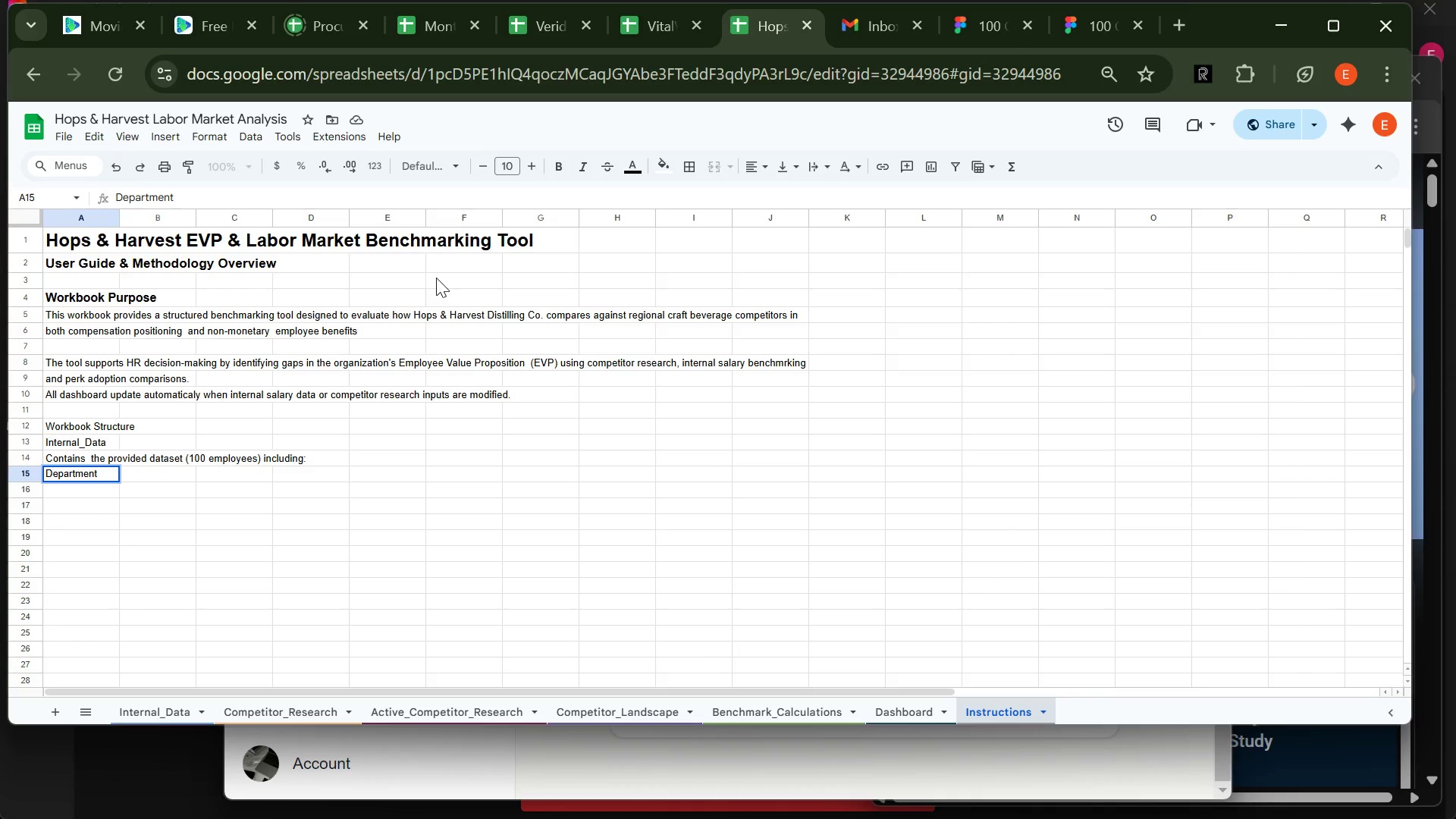 
wait(9.08)
 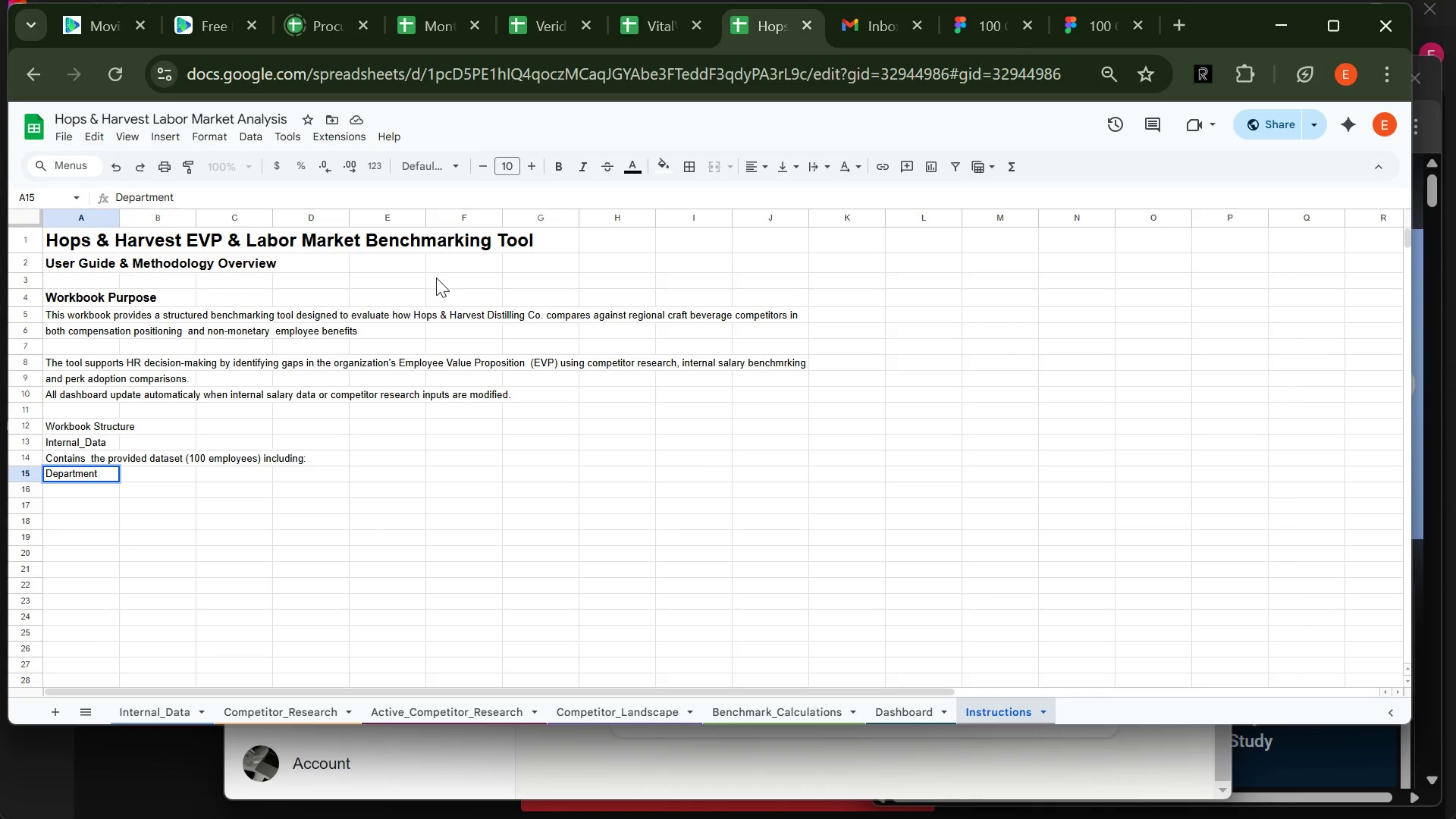 
type(,Job Title)
 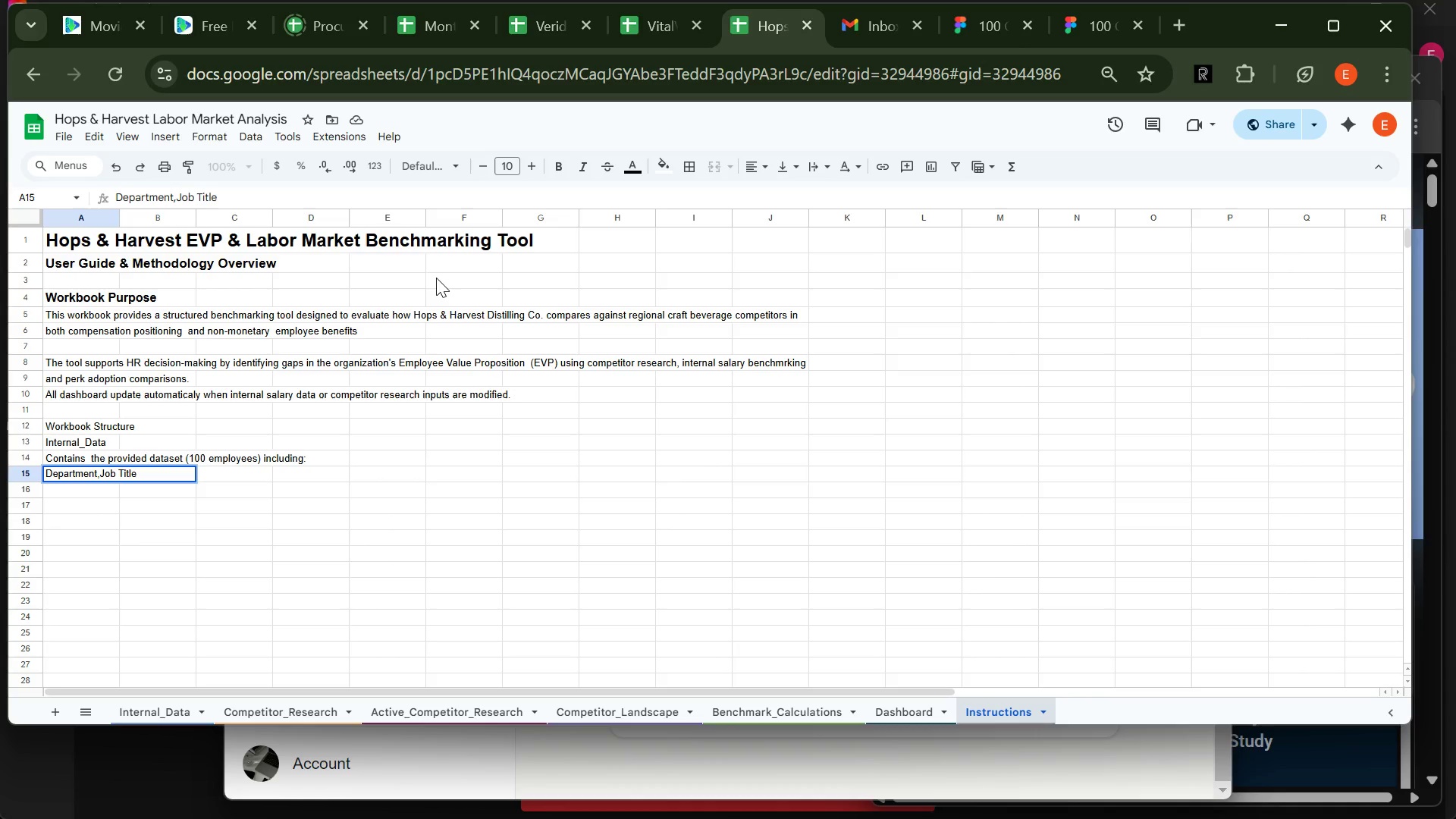 
wait(59.86)
 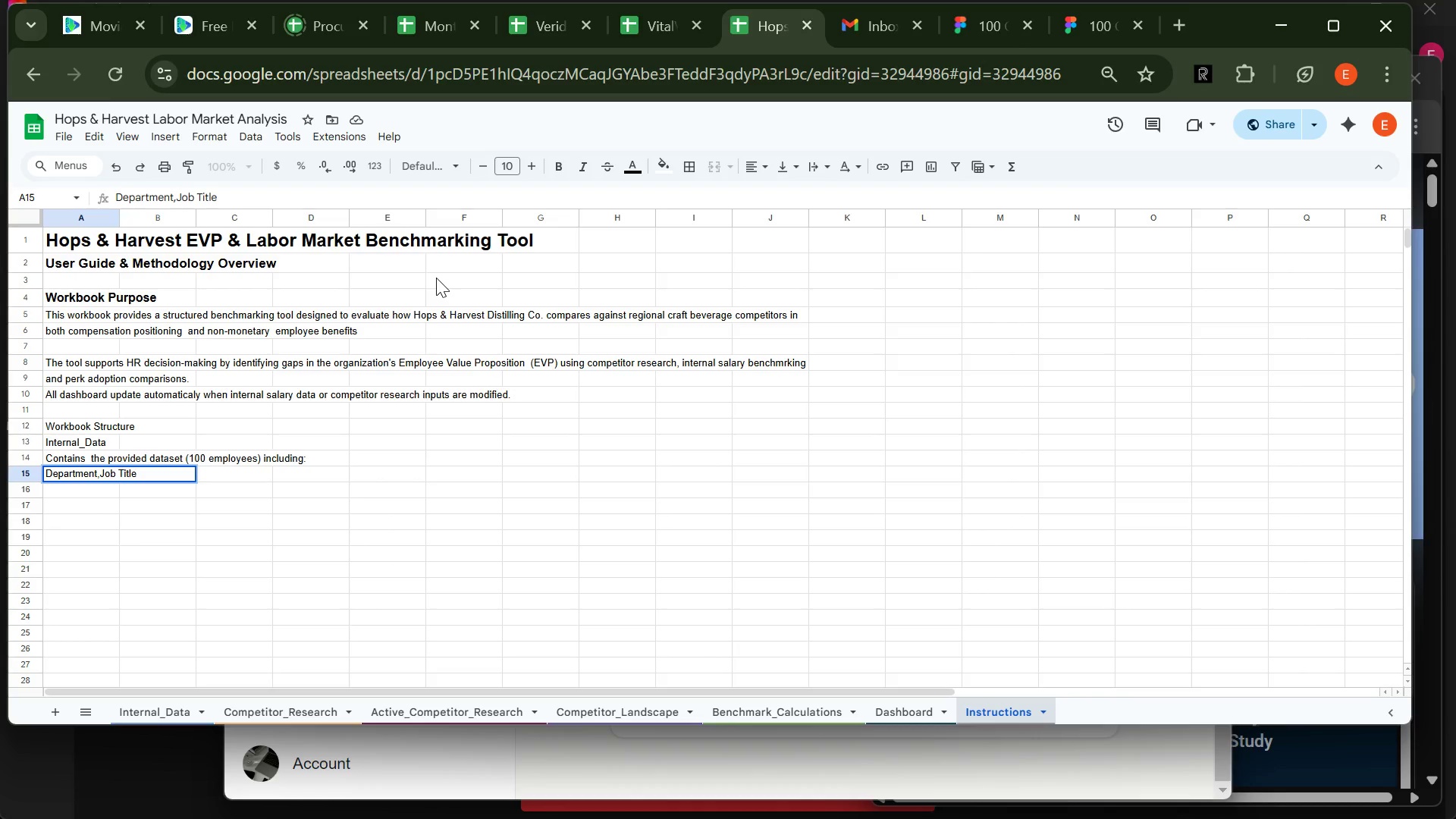 
type(,Annual Salery)
key(Backspace)
key(Backspace)
key(Backspace)
type(ary,, Hire Date)
 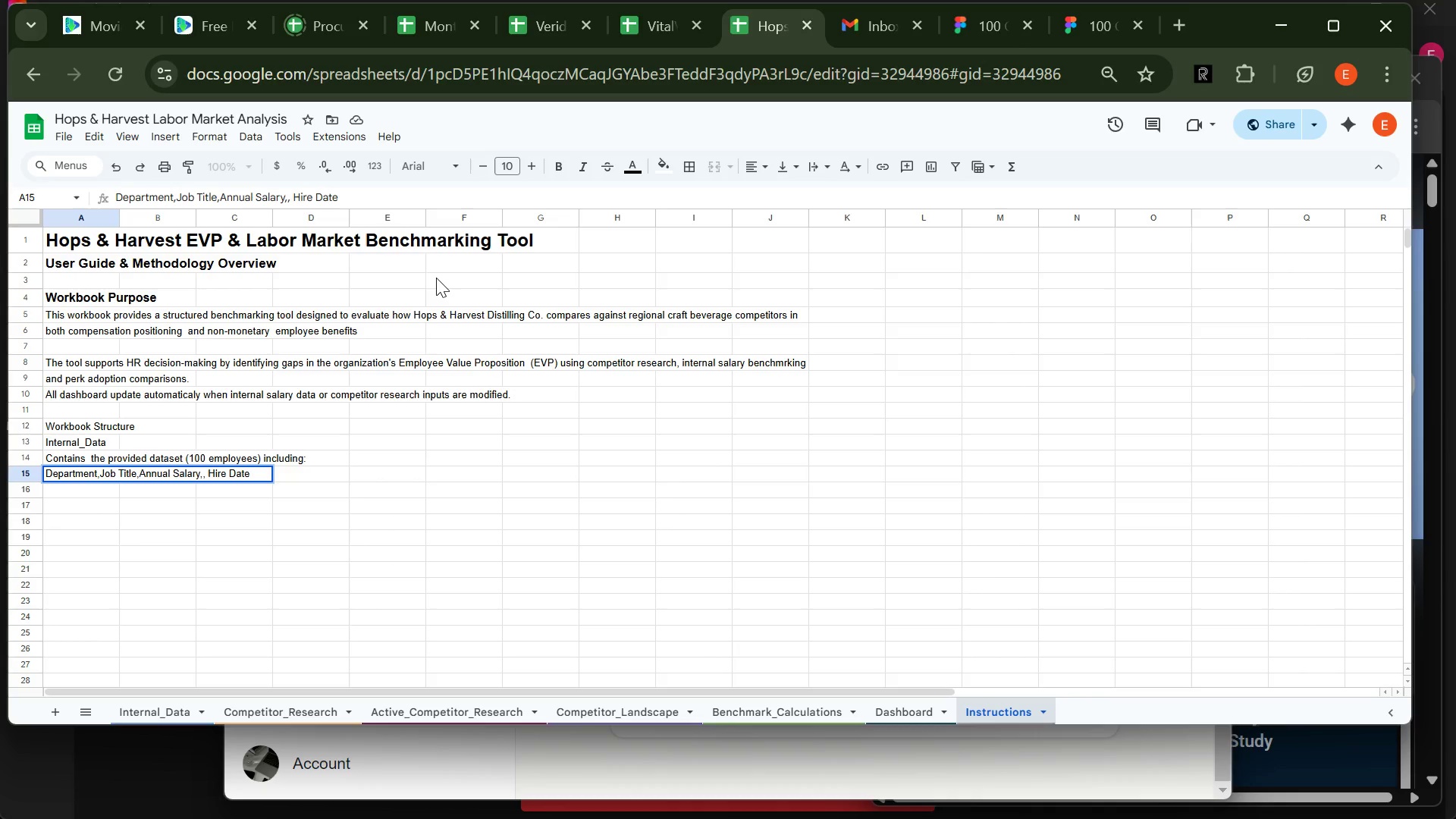 
type(,Shiftv)
key(Backspace)
type( Meal eligibility)
 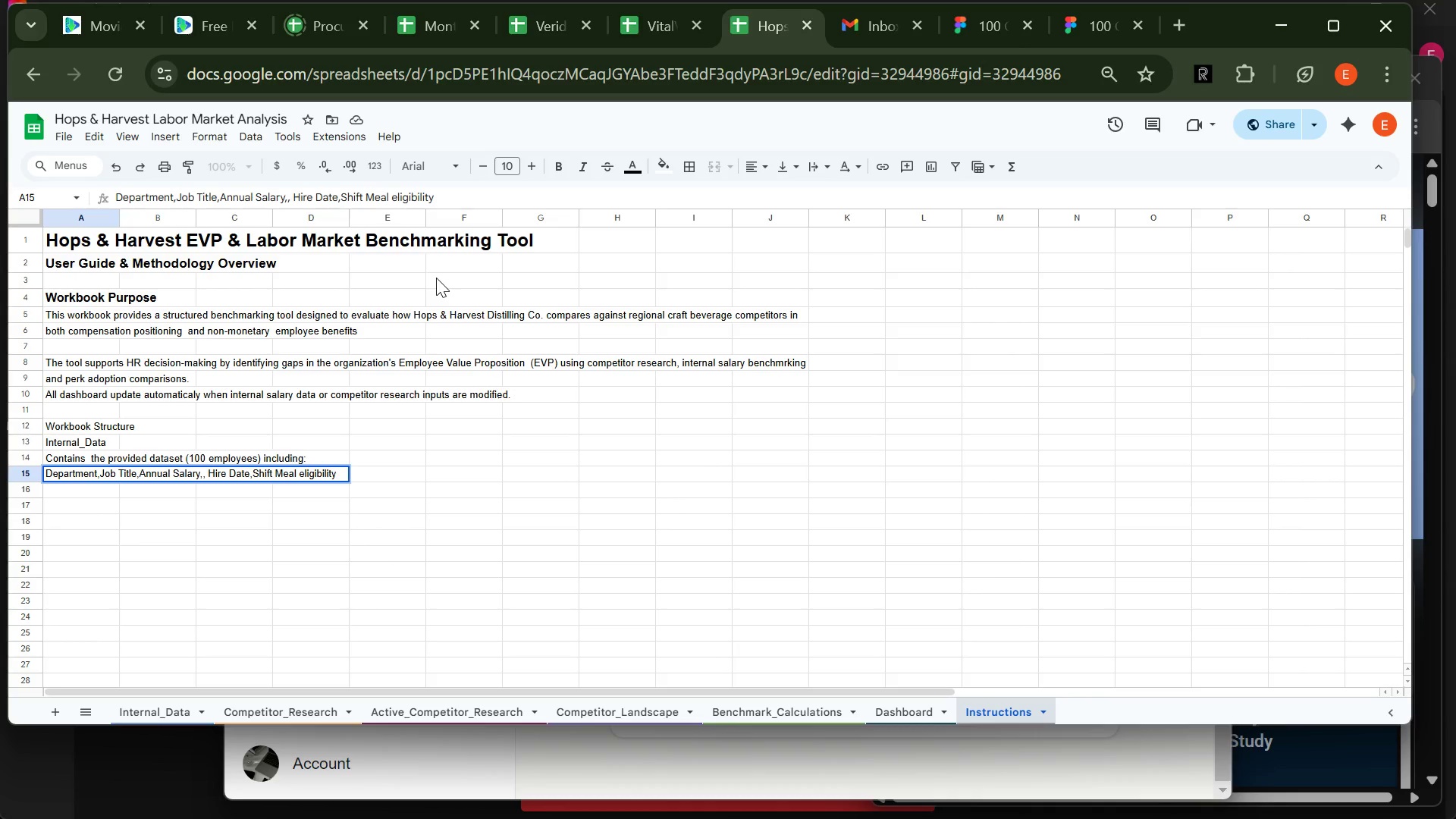 
wait(8.19)
 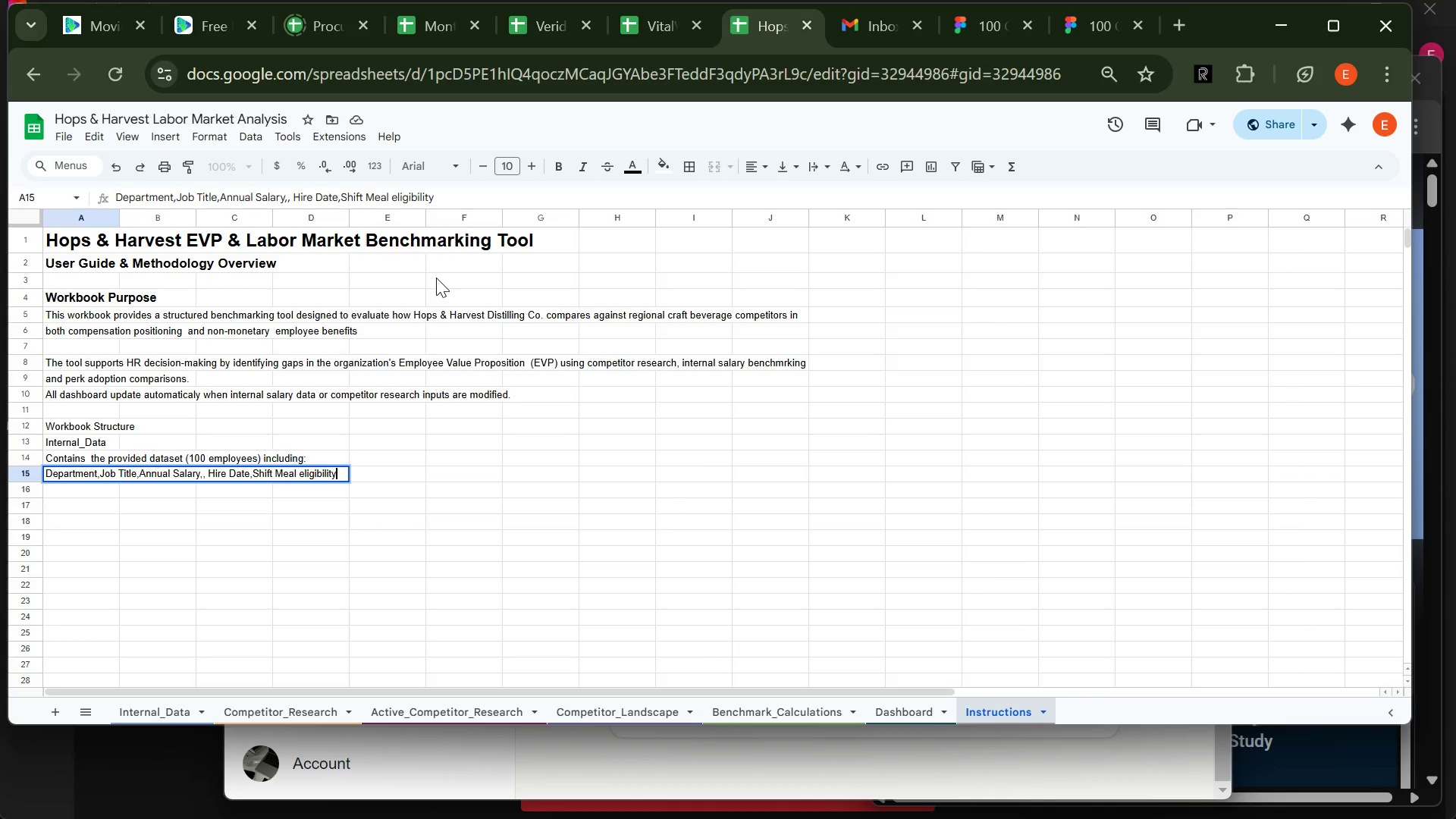 
type(,monthly)
 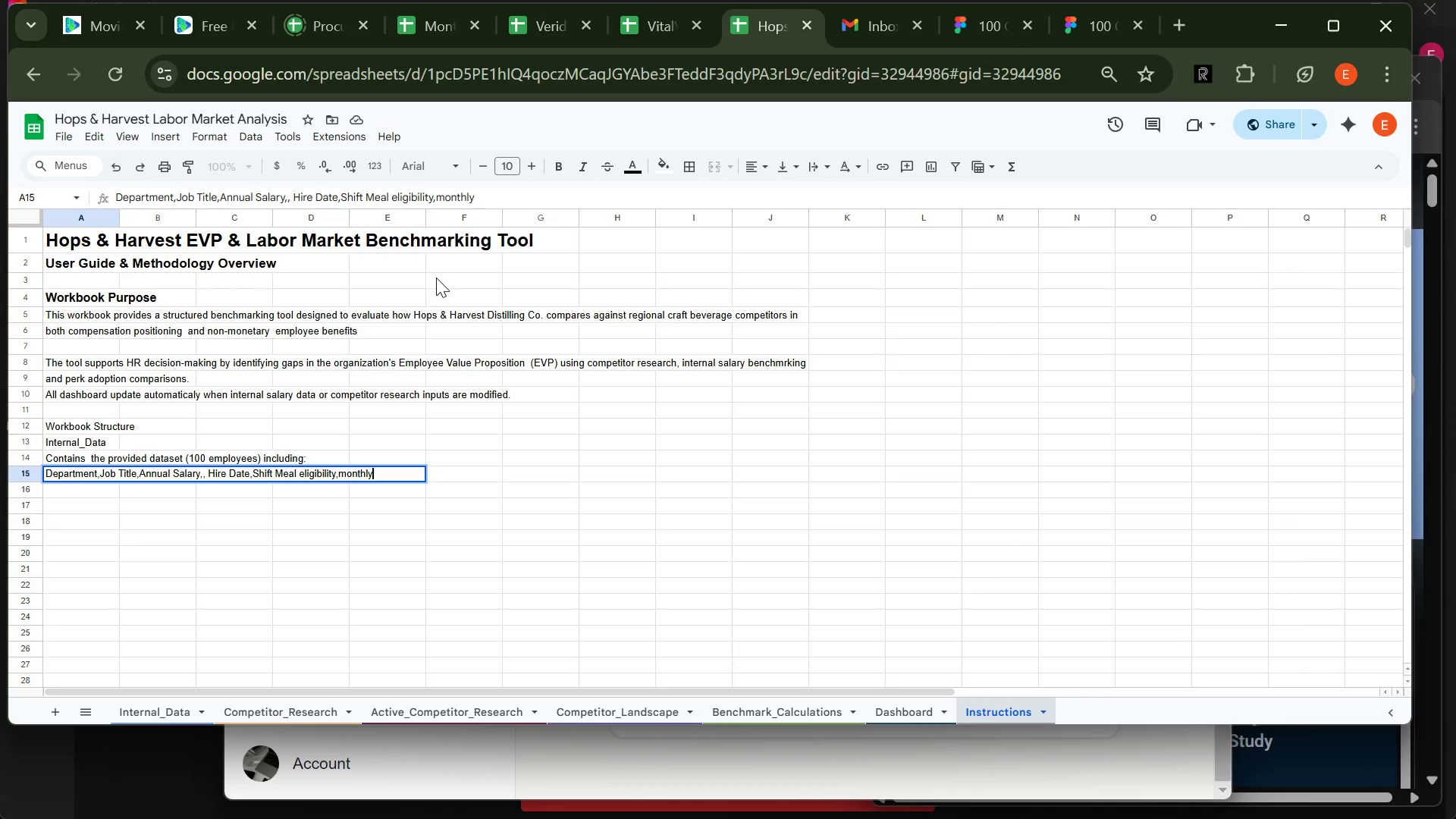 
wait(21.19)
 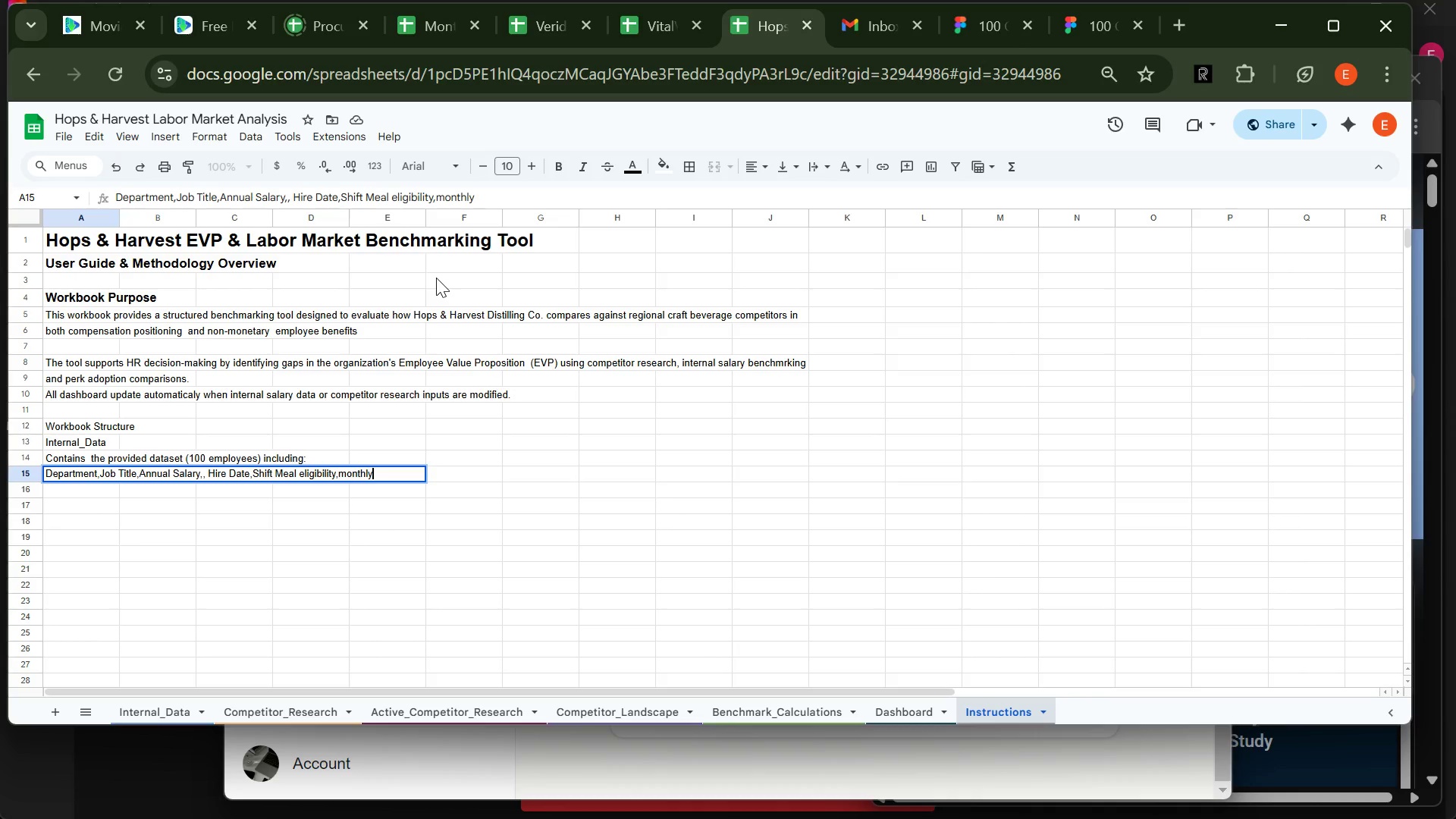 
type( spirit allotennt)
 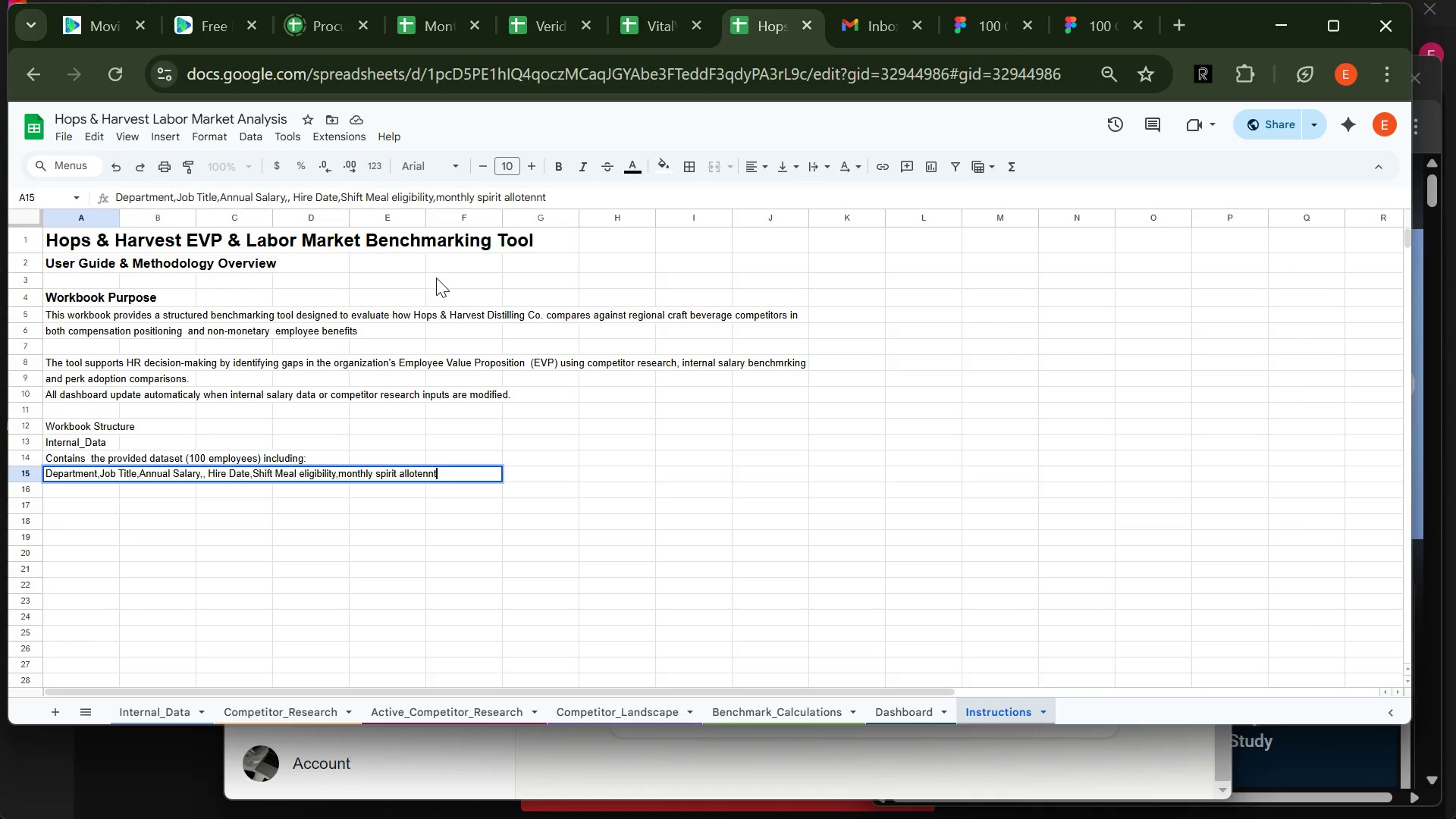 
key(Backspace)
key(Backspace)
key(Backspace)
key(Backspace)
type(ment,education stipend)
 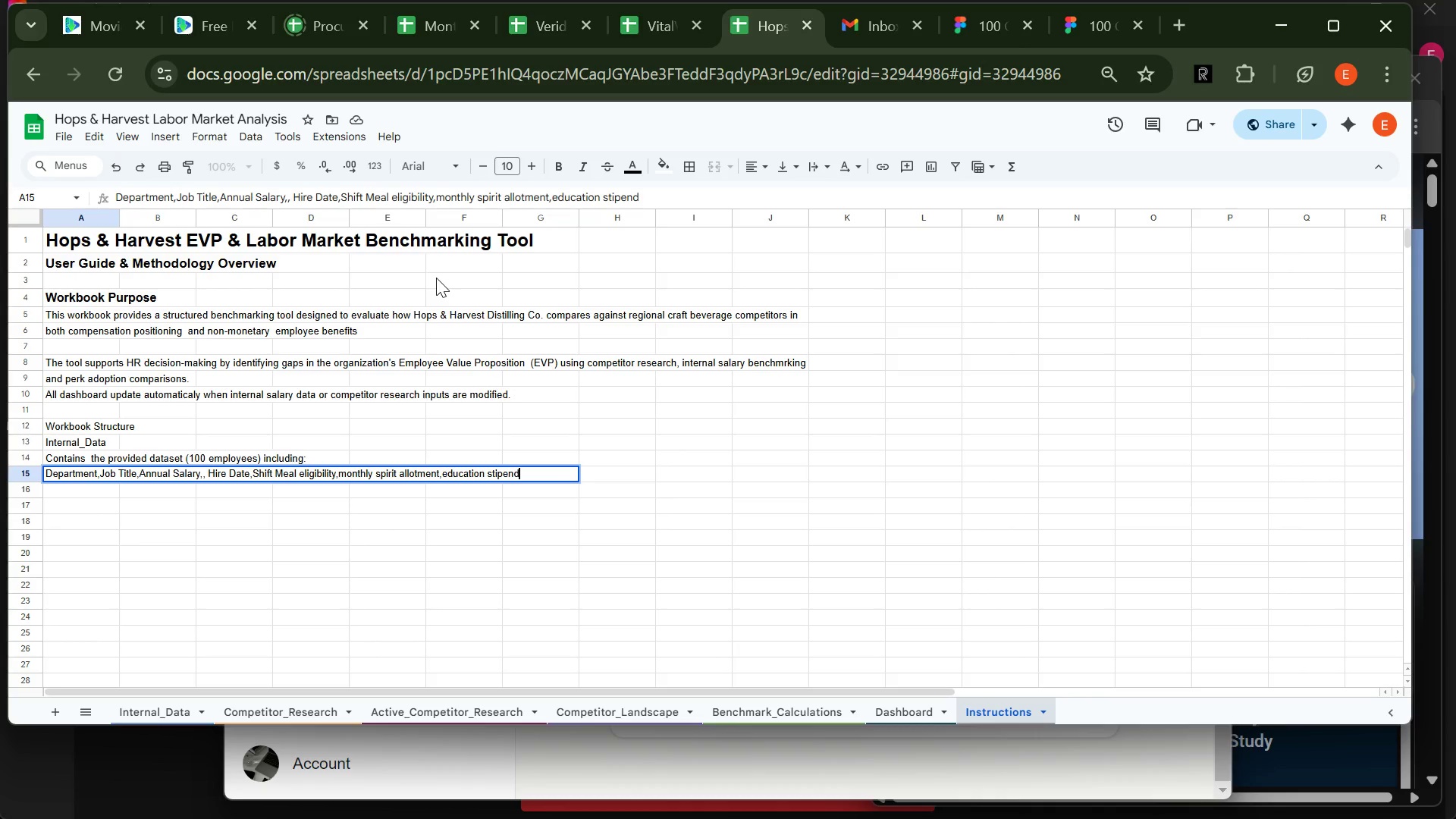 
wait(9.58)
 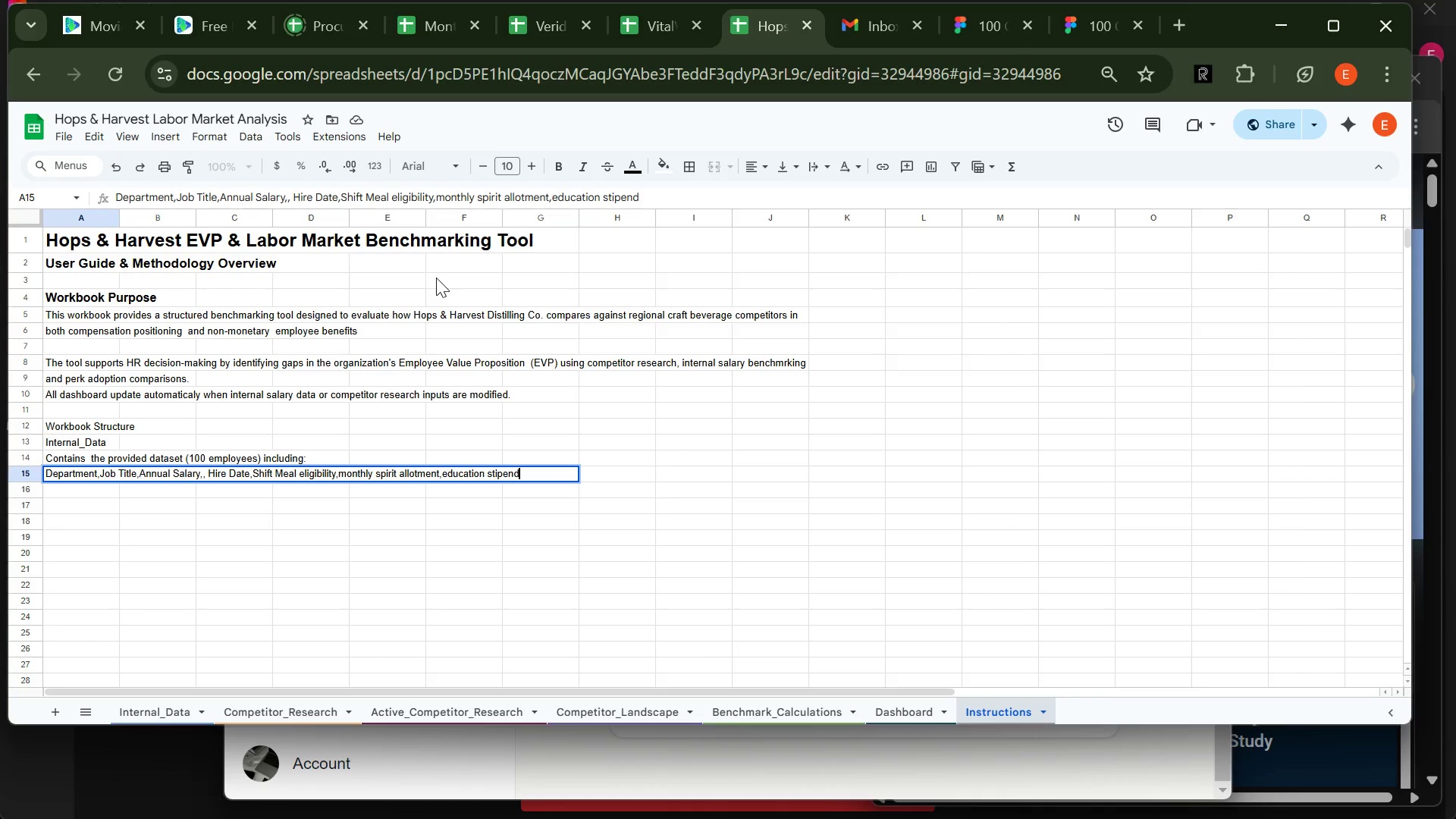 
type(, market midpoint salary, salay )
key(Backspace)
key(Backspace)
type(ry gap vs marhet)
key(Backspace)
key(Backspace)
key(Backspace)
type(ket mmidpont)
 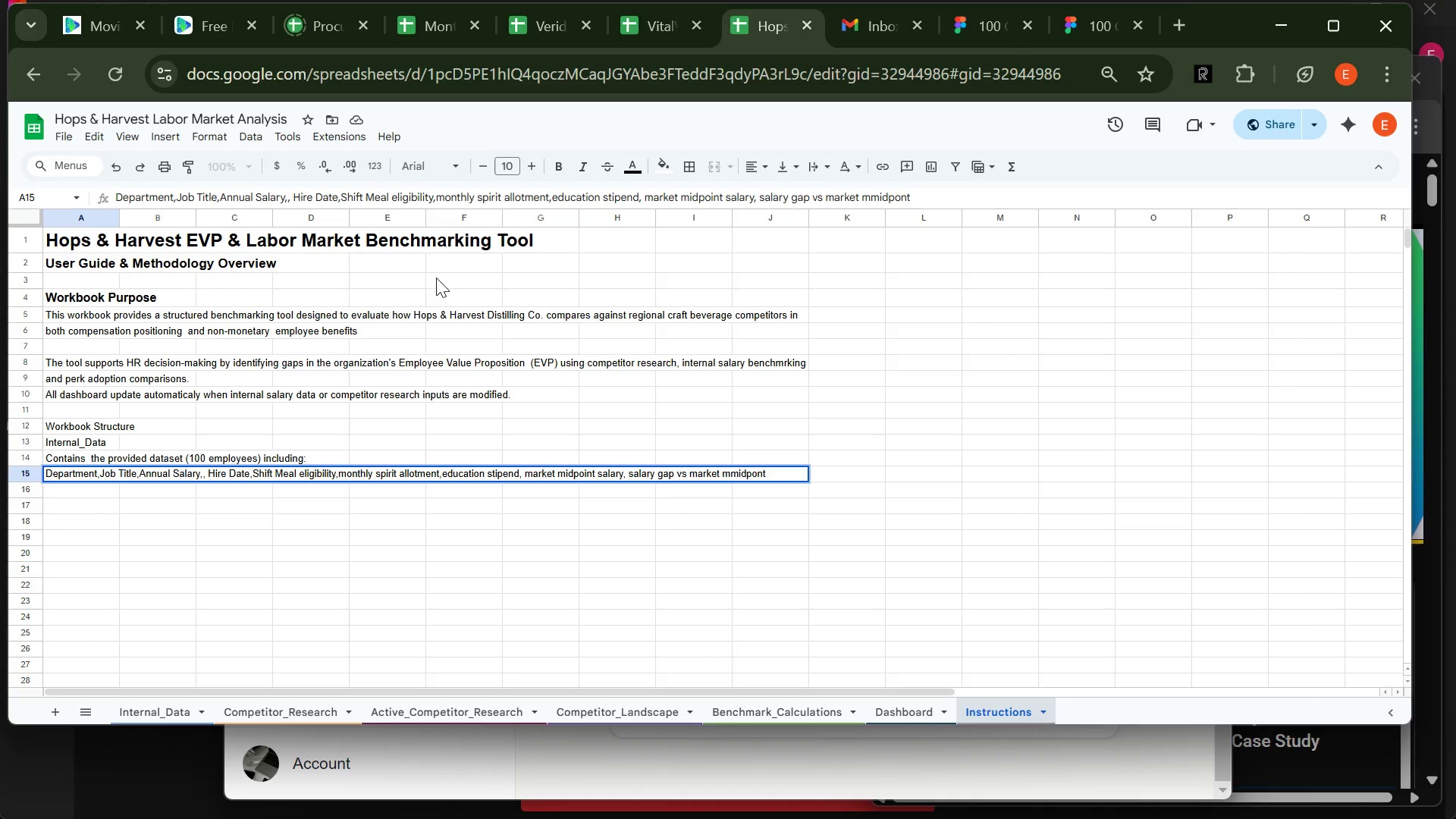 
wait(43.91)
 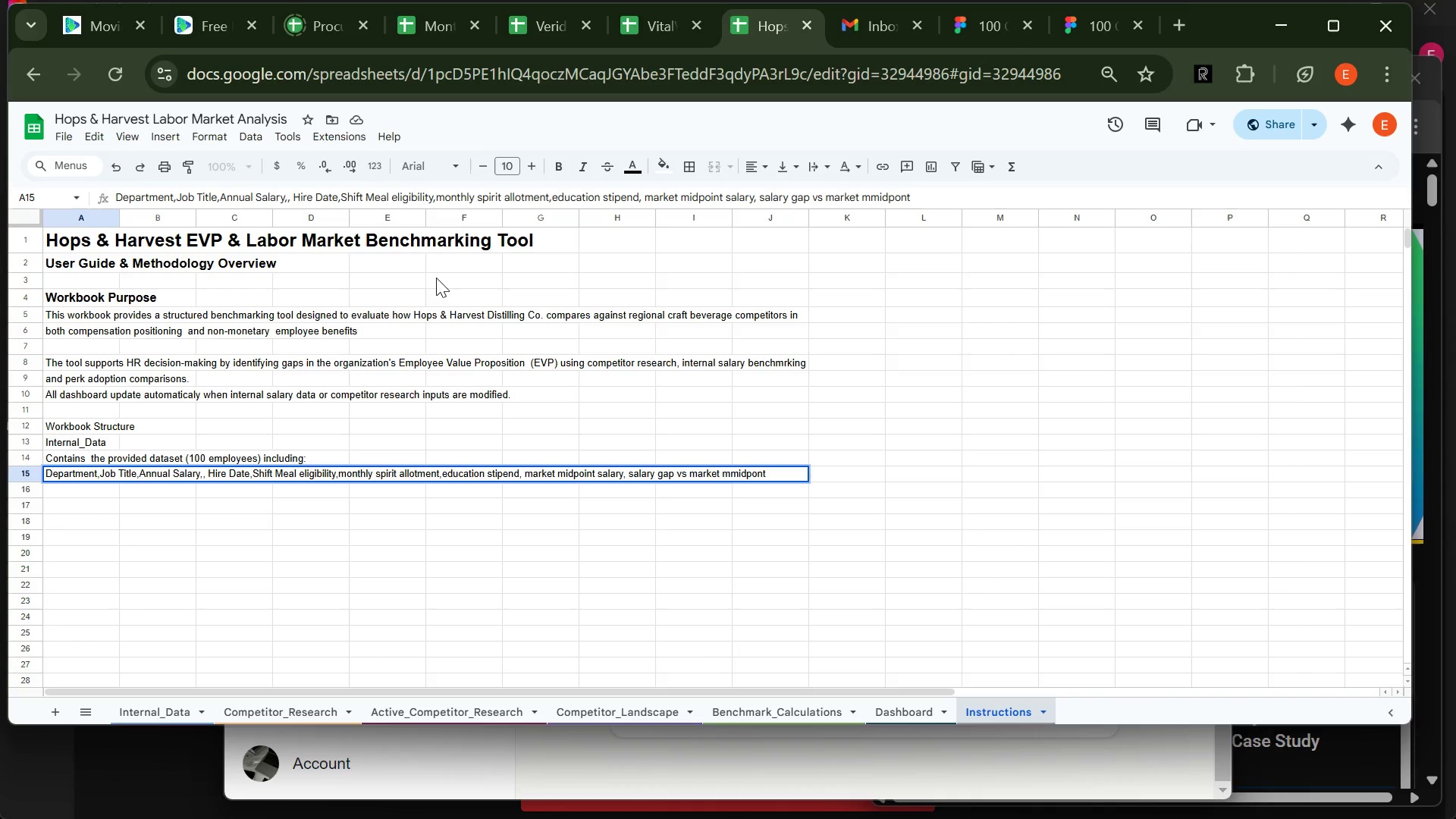 
key(Enter)
 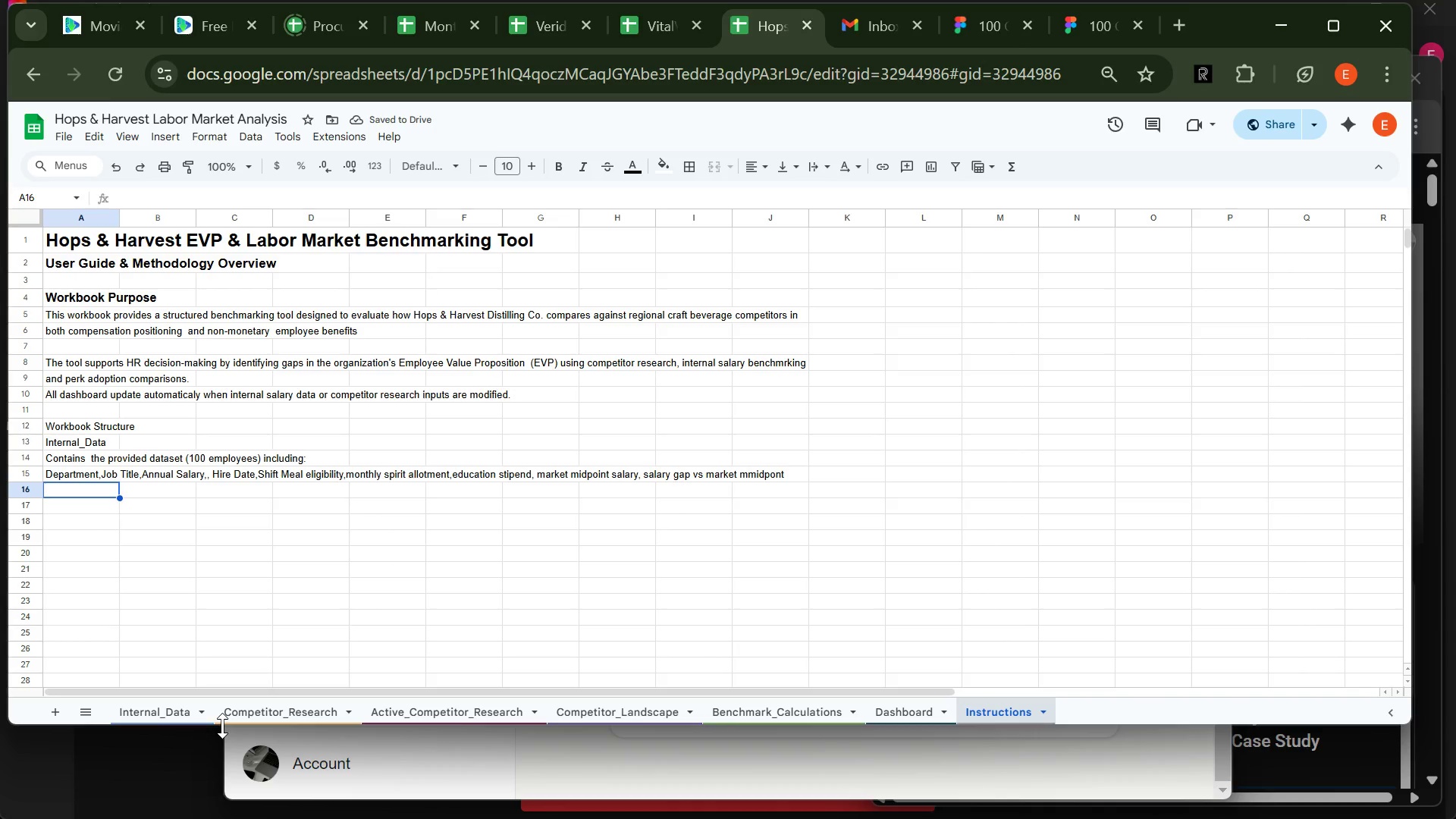 
key(Enter)
 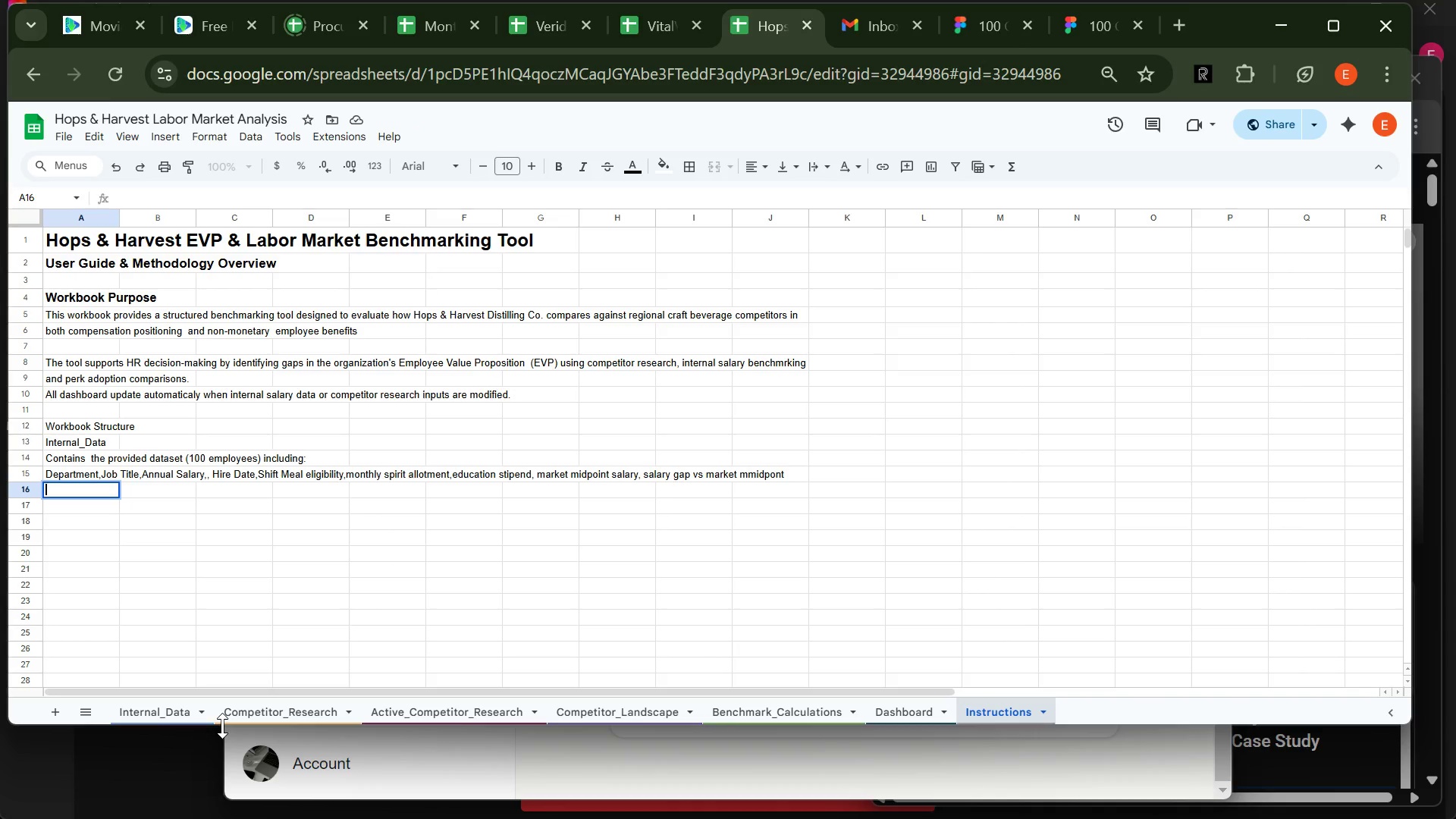 
type(Used as the primaryv)
key(Backspace)
type( in)
 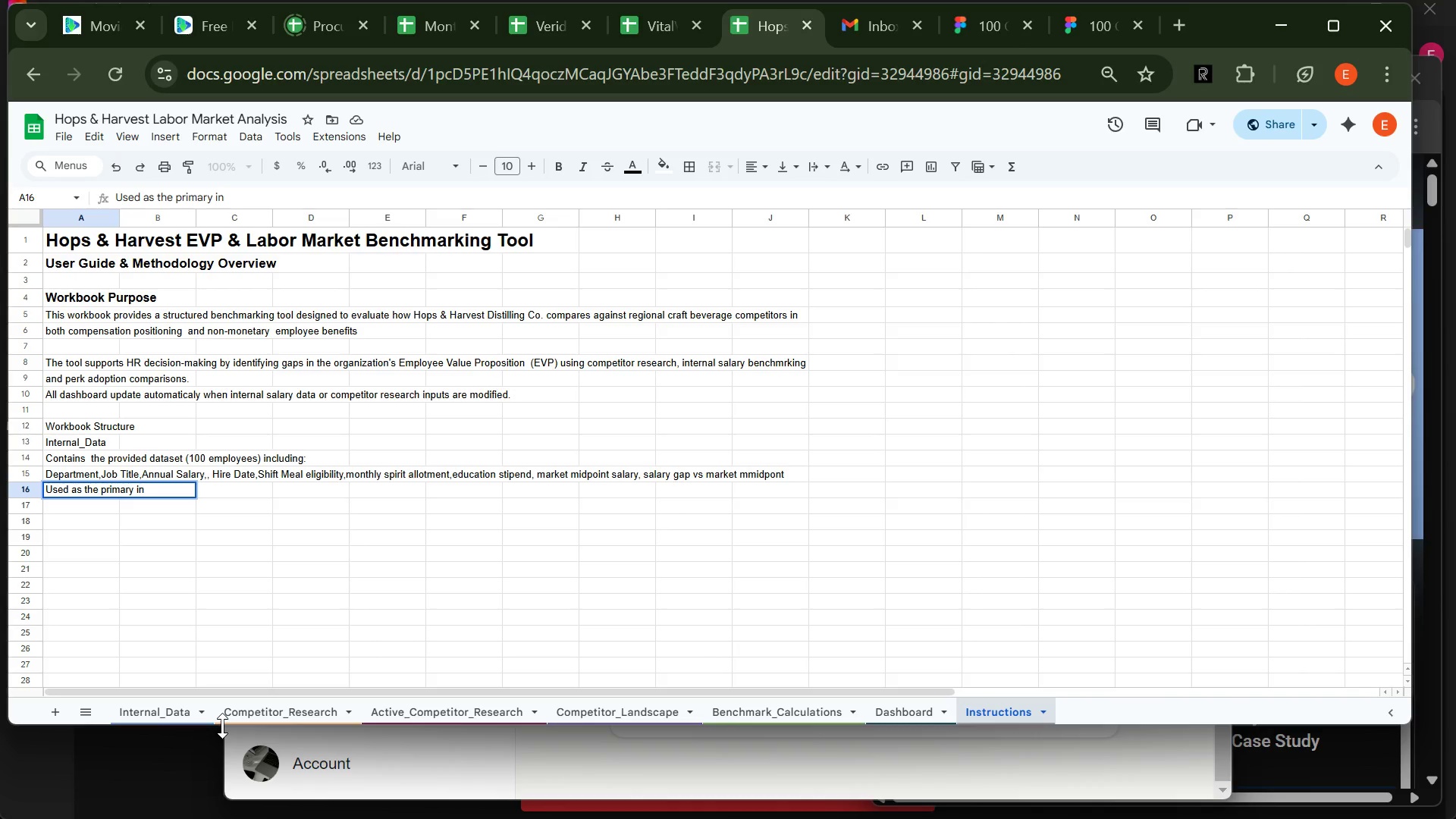 
wait(19.42)
 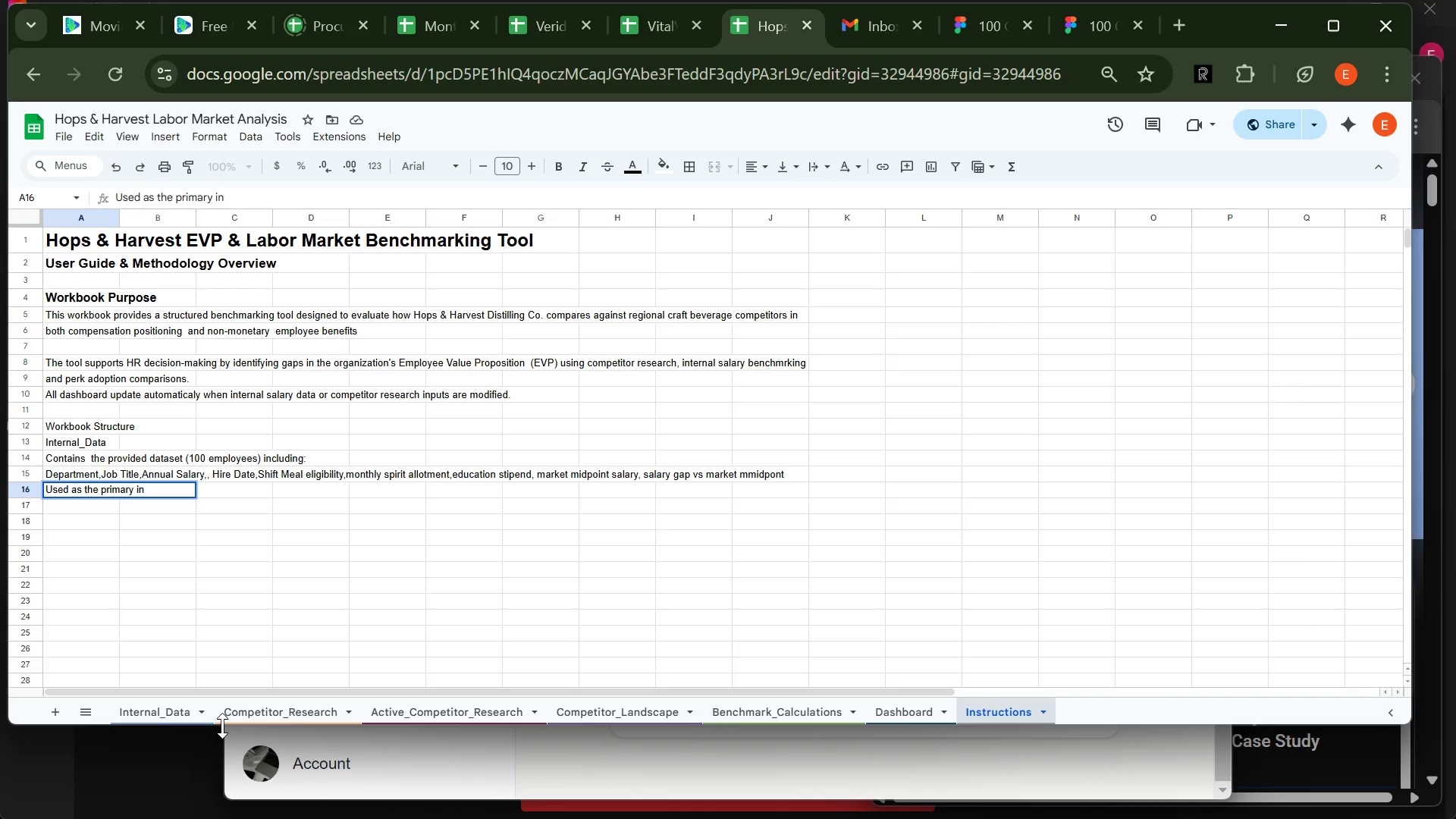 
type(n)
key(Backspace)
type(ternal bencm)
key(Backspace)
type(hmarking tool)
 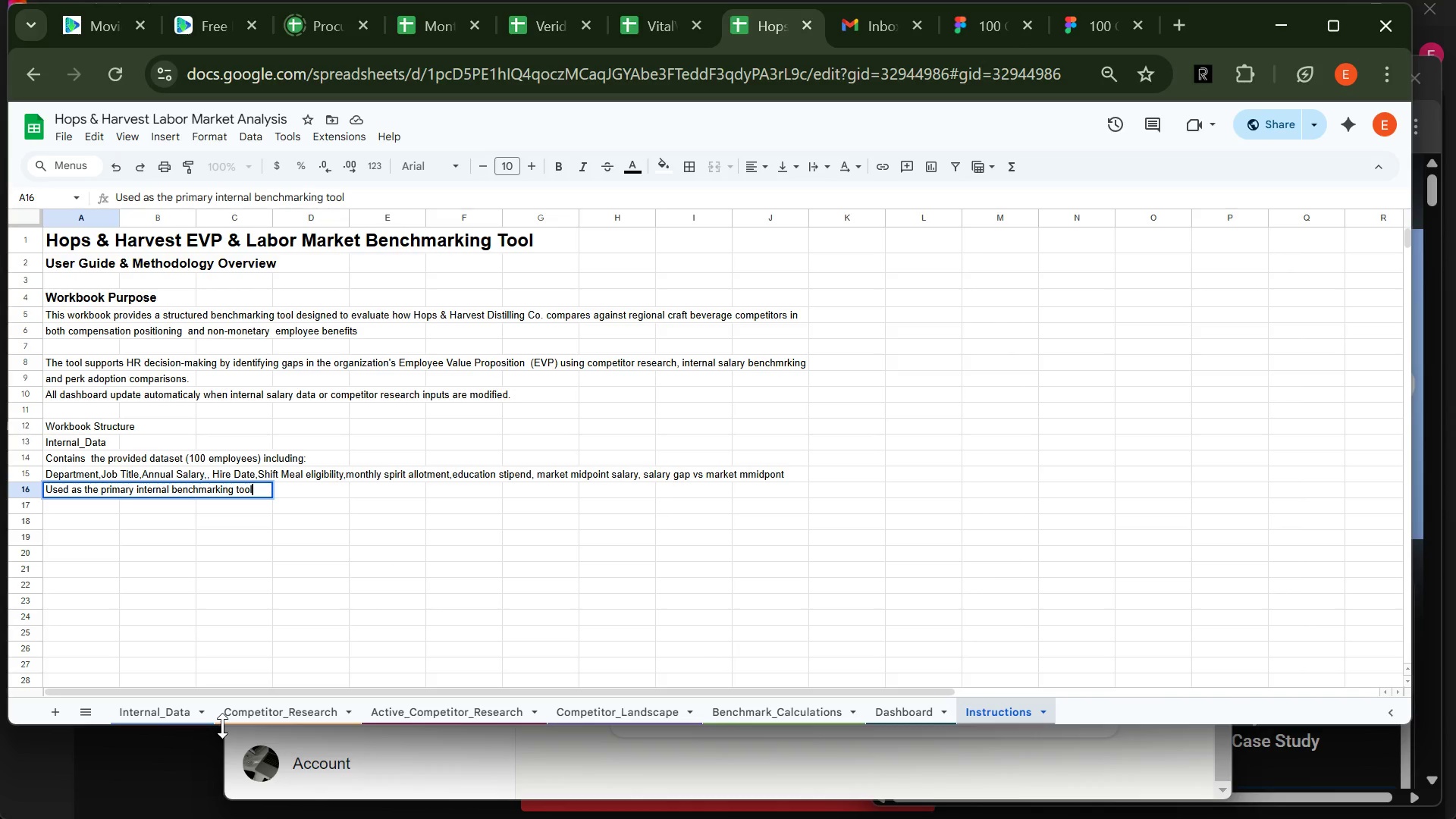 
wait(10.62)
 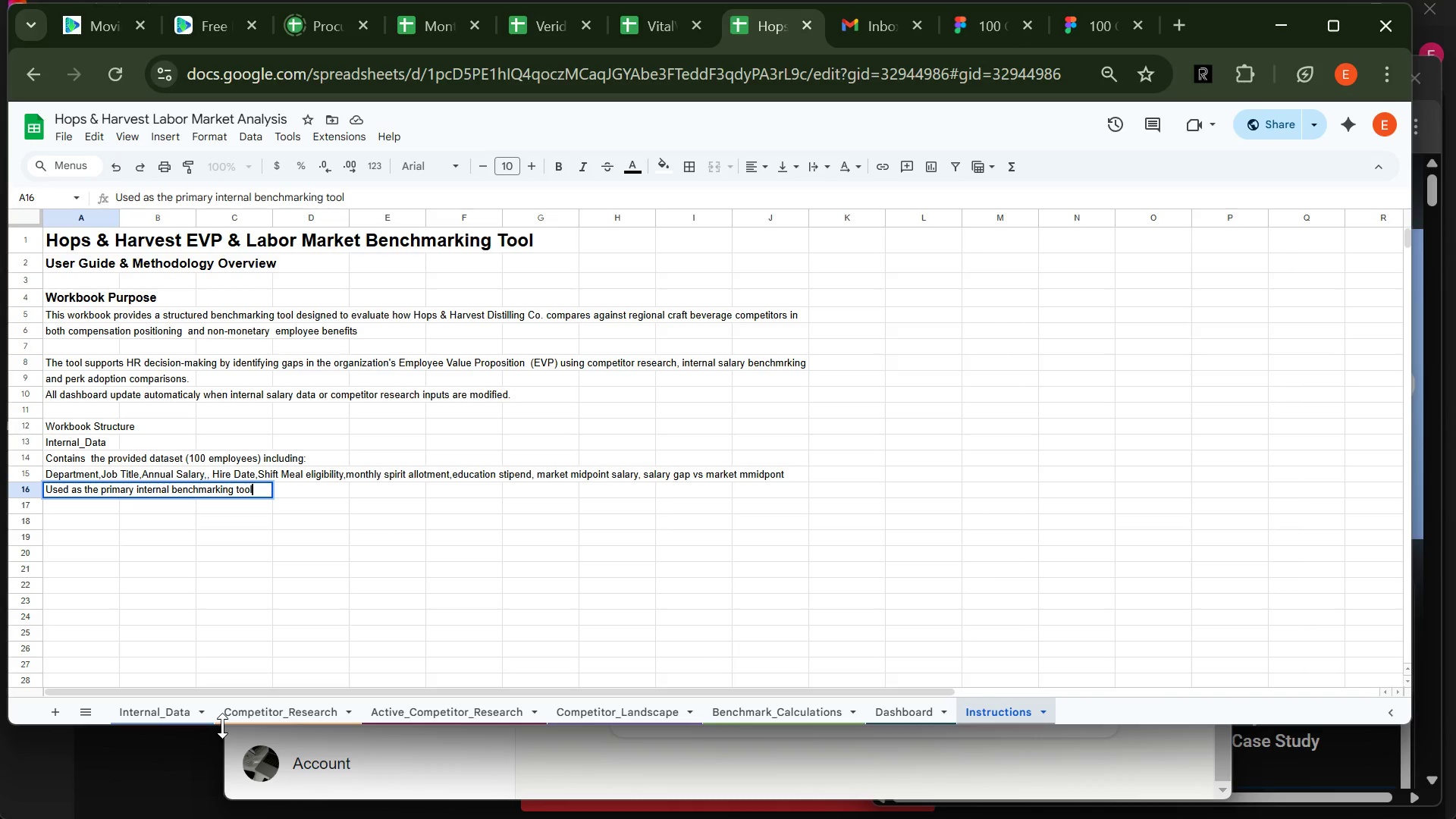 
key(Backspace)
key(Backspace)
key(Backspace)
key(Backspace)
type( dataset)
 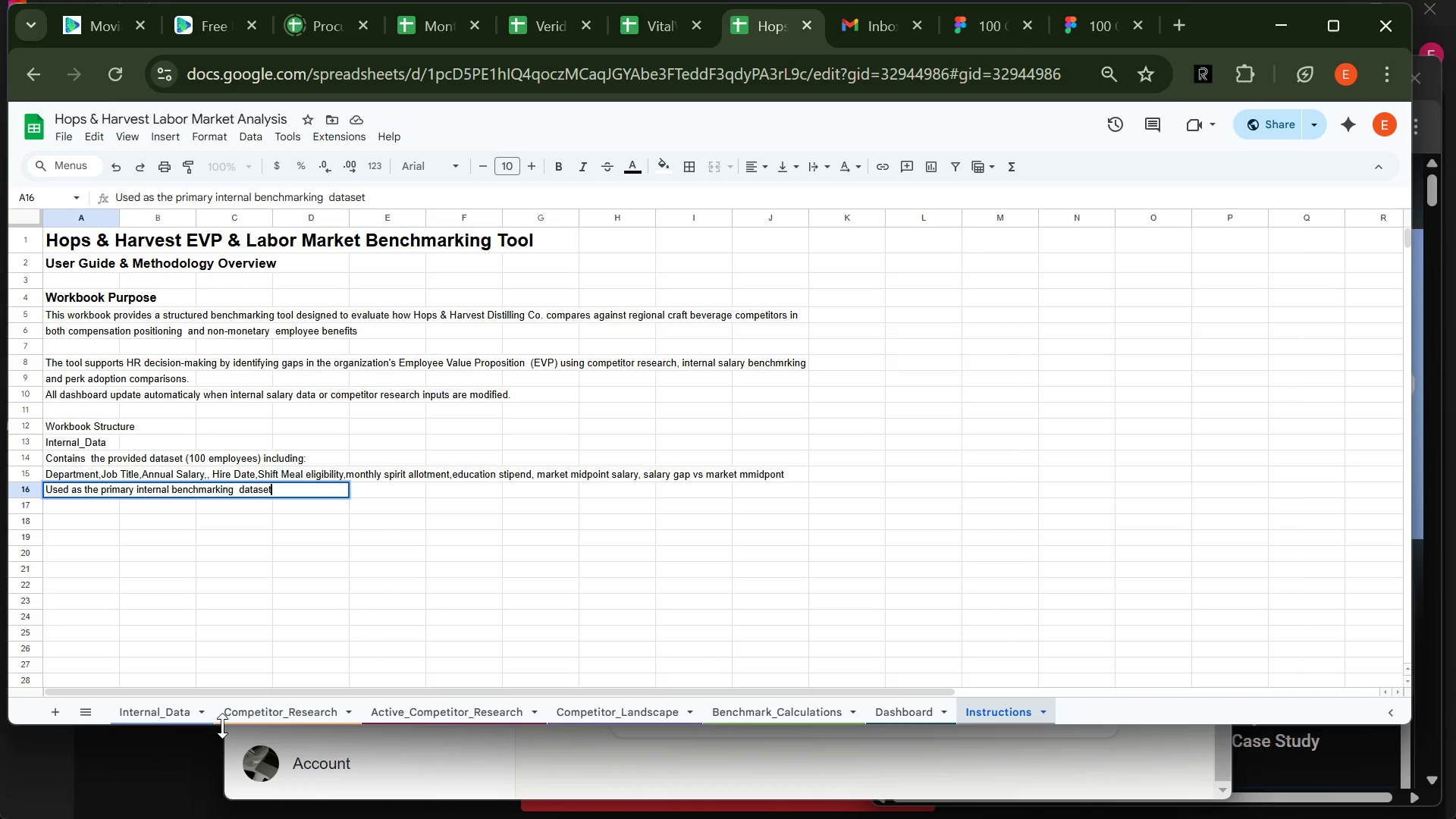 
key(Enter)
 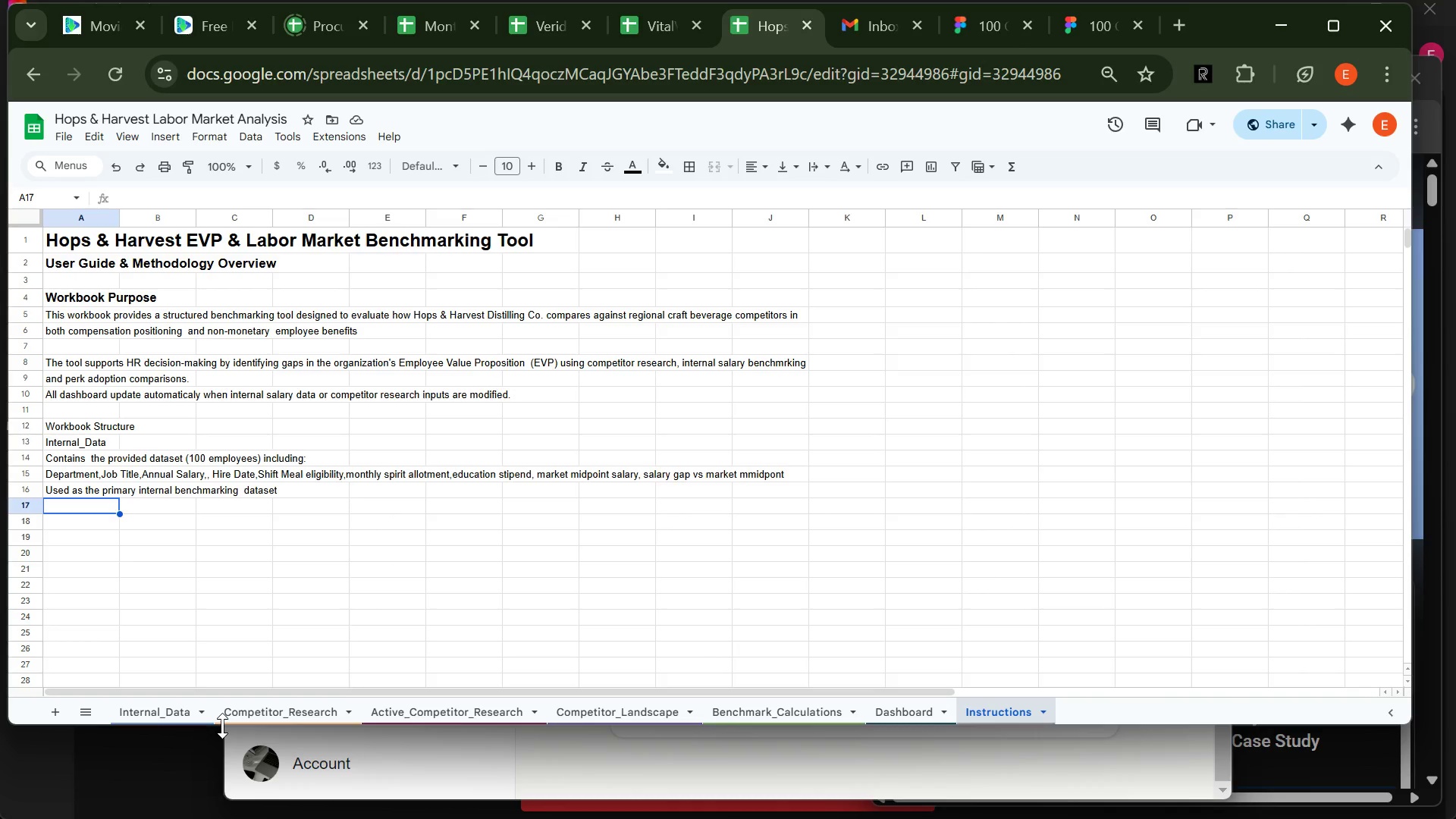 
wait(24.05)
 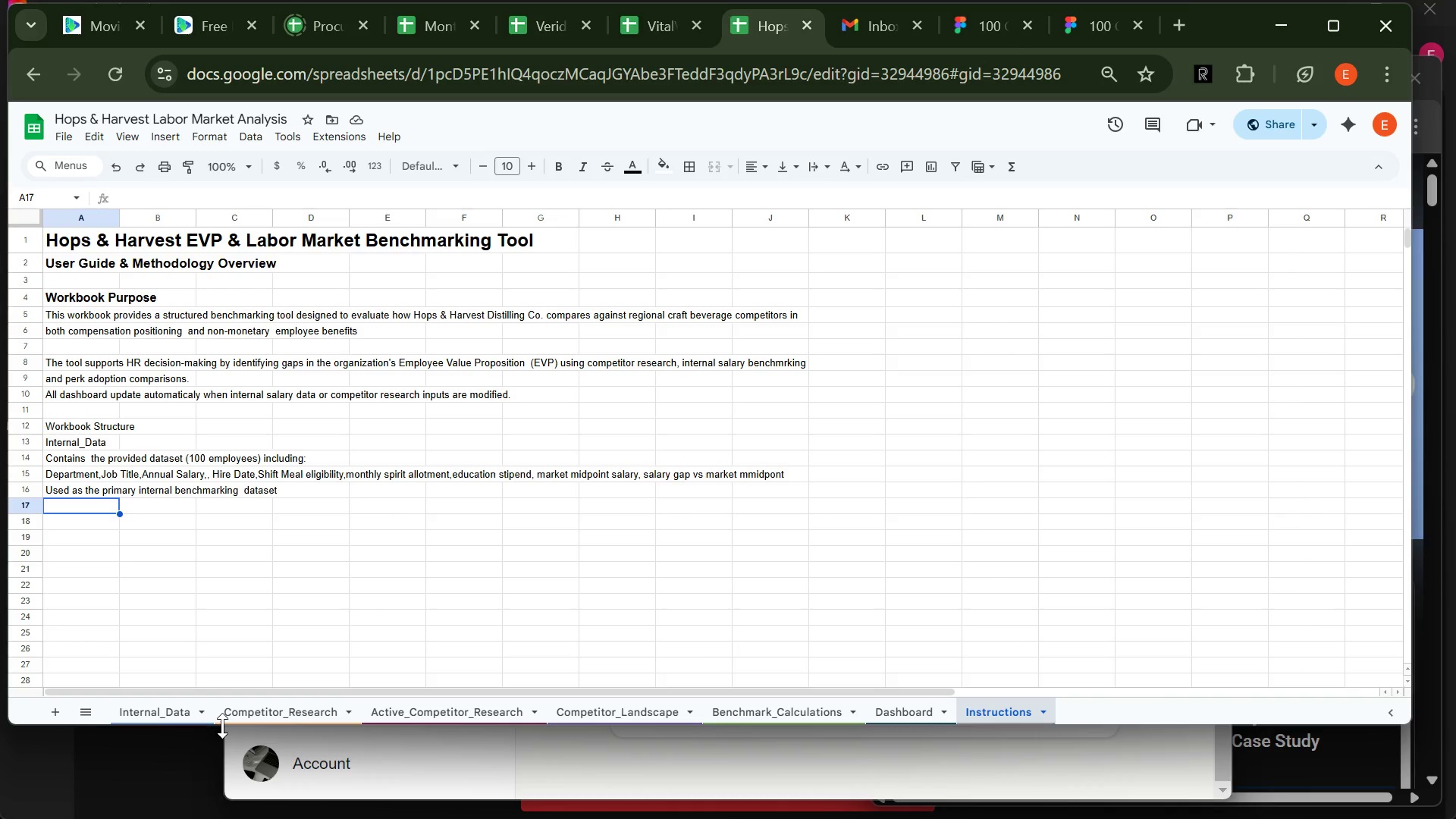 
type(Cob)
 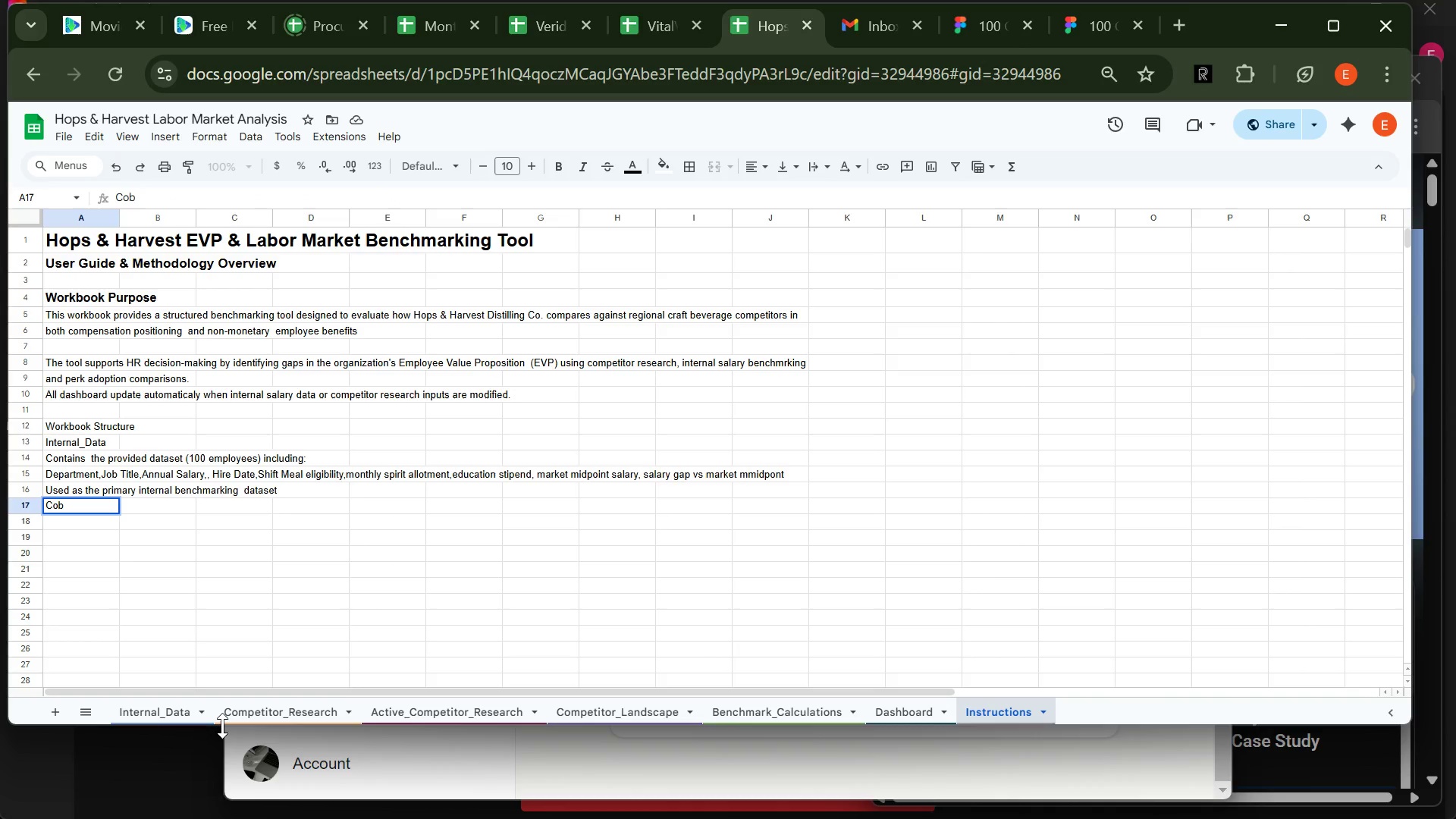 
key(Backspace)
type(nditional formatting highlights salaries 10%)
 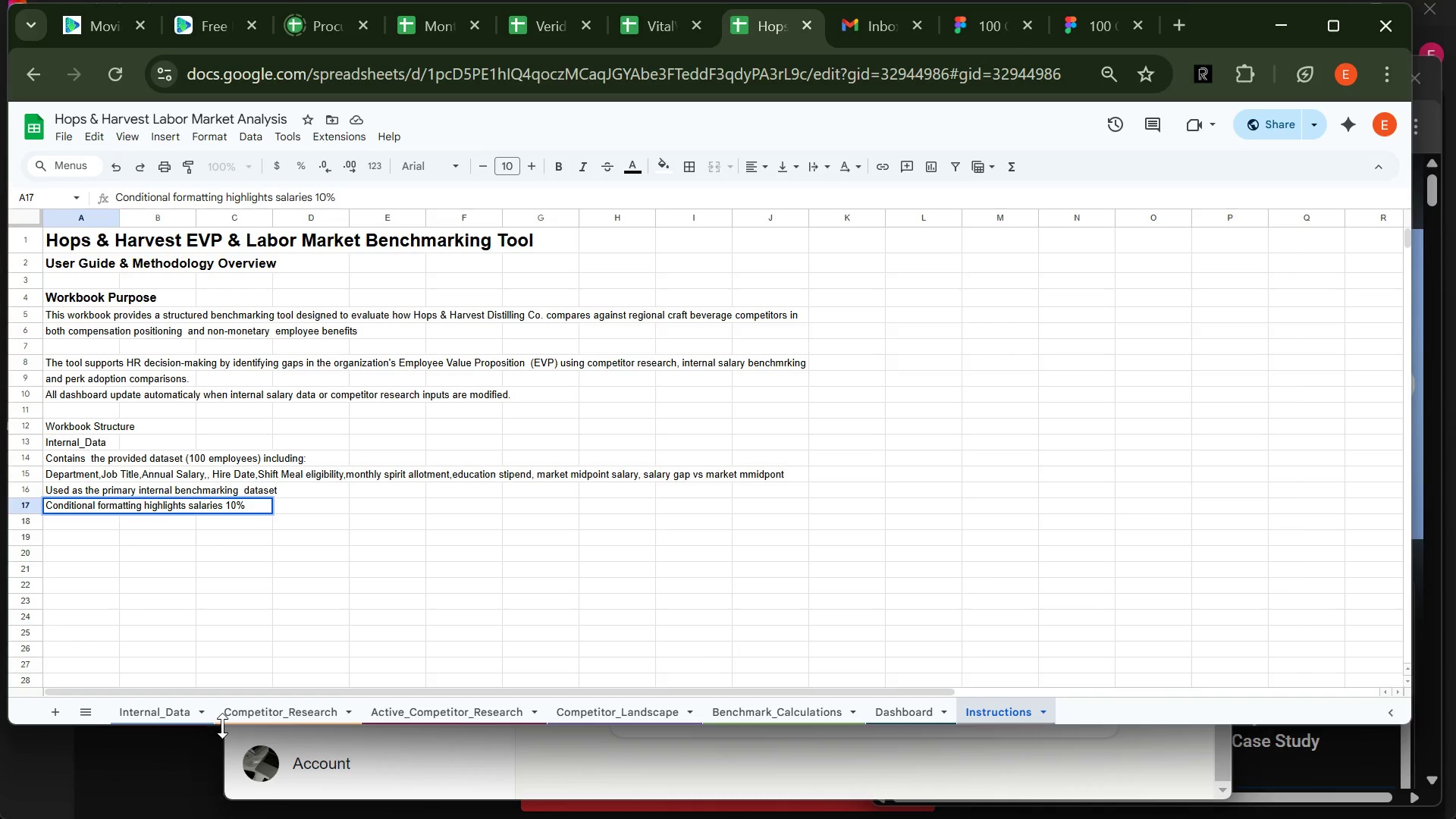 
wait(102.36)
 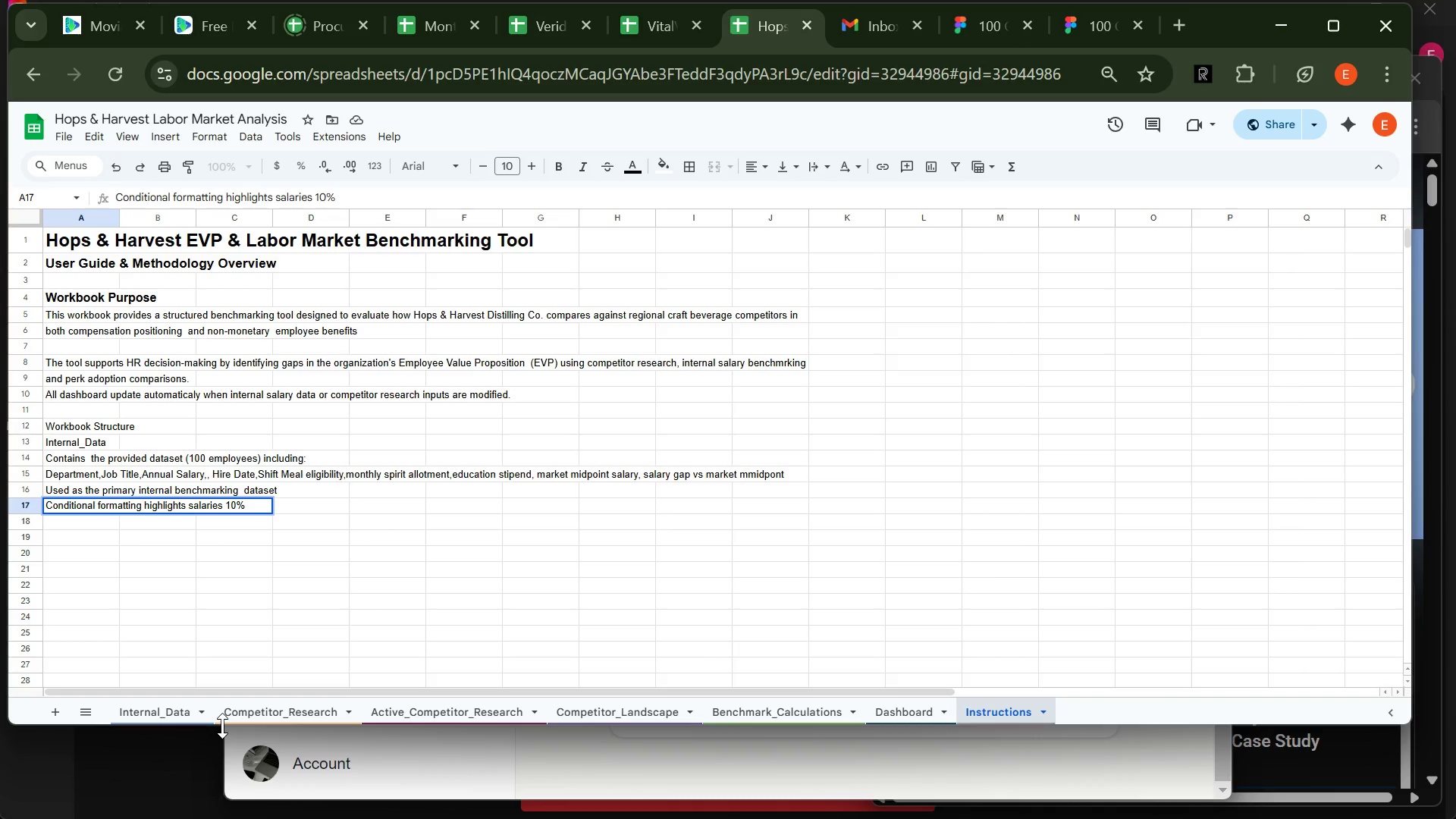 
type( or more below market midpont to identify t)
key(Backspace)
type(retentin )
key(Backspace)
key(Backspace)
type(on risk areas)
 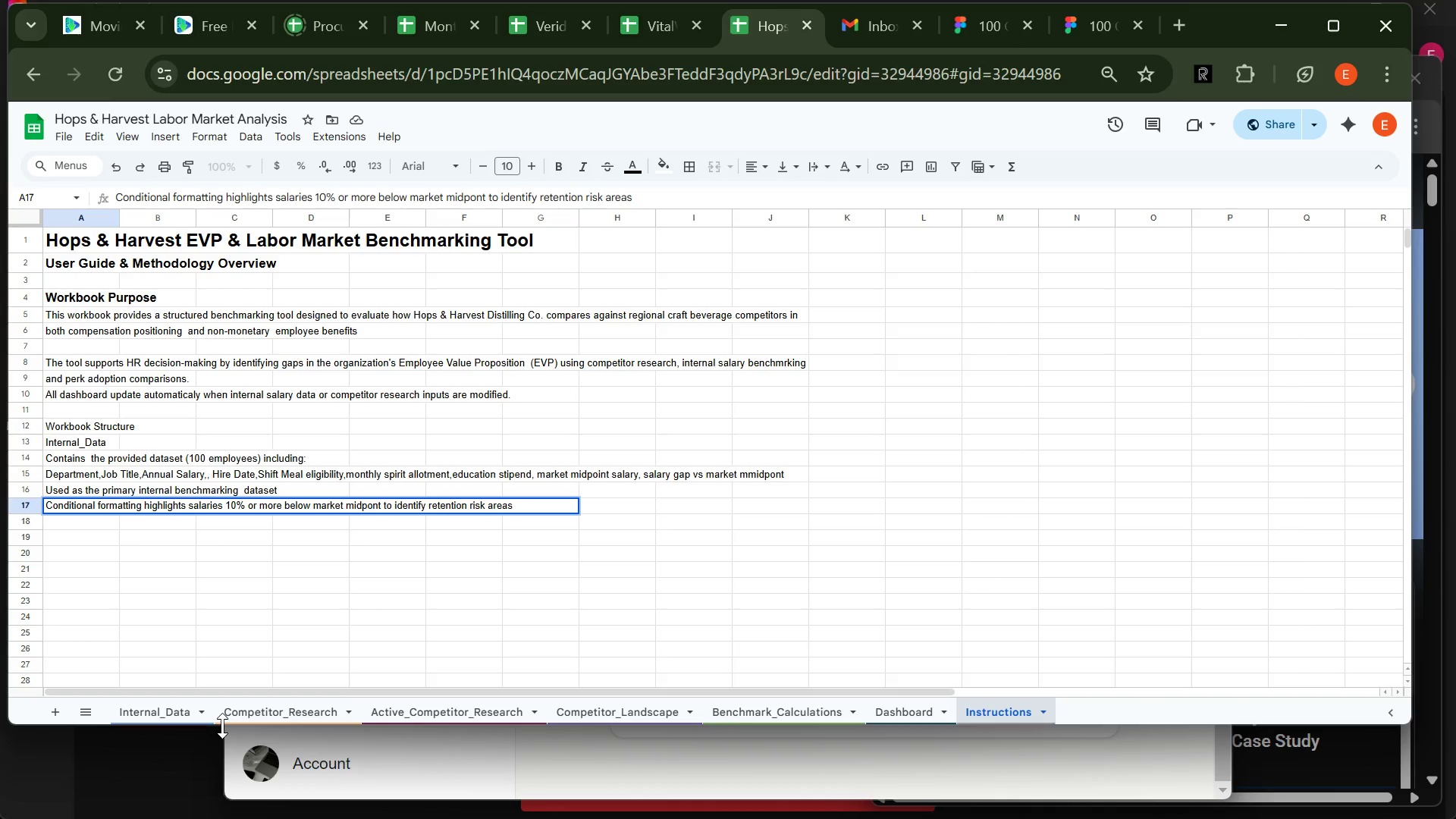 
key(Enter)
 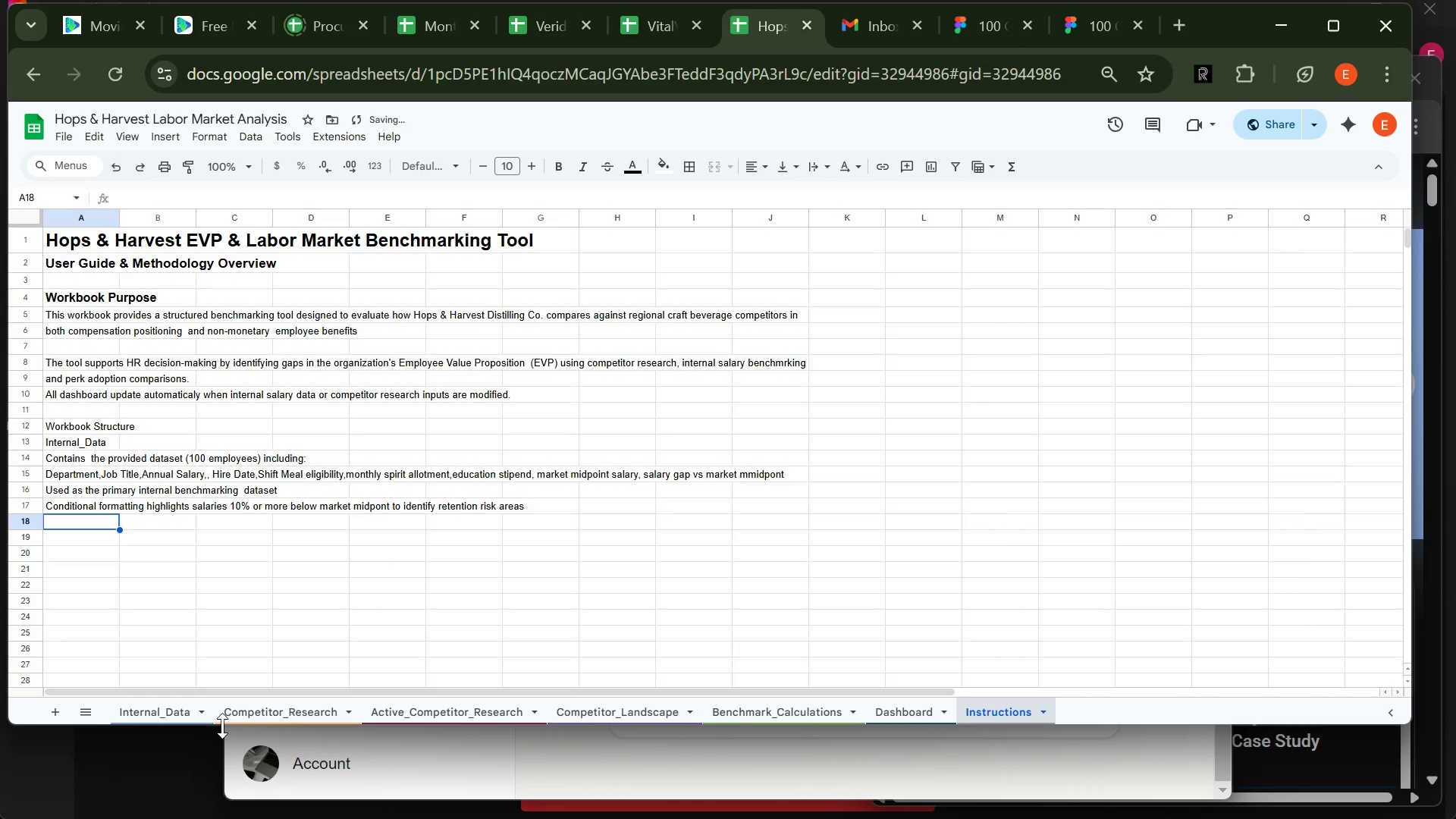 
key(Enter)
 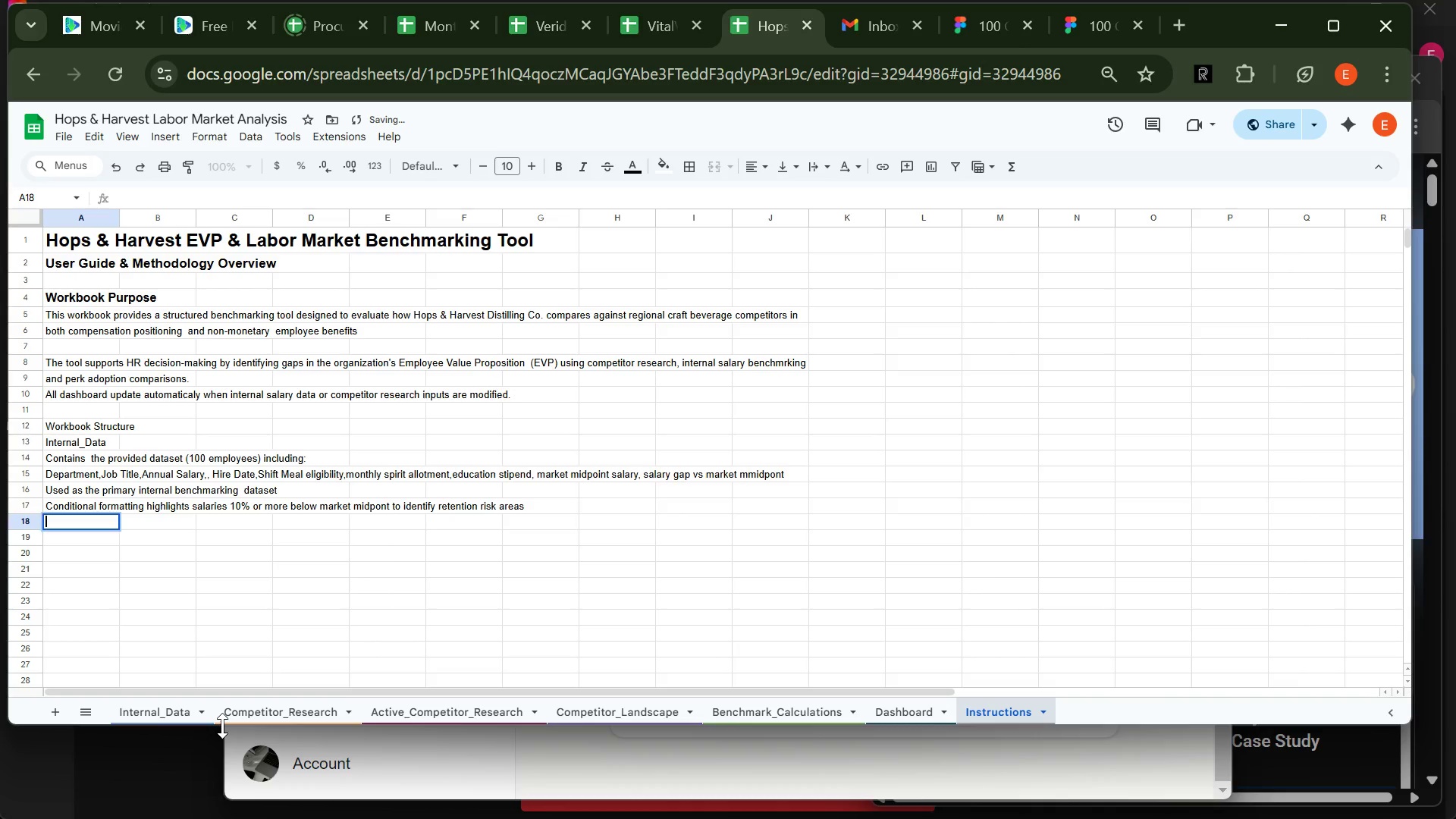 
key(Enter)
 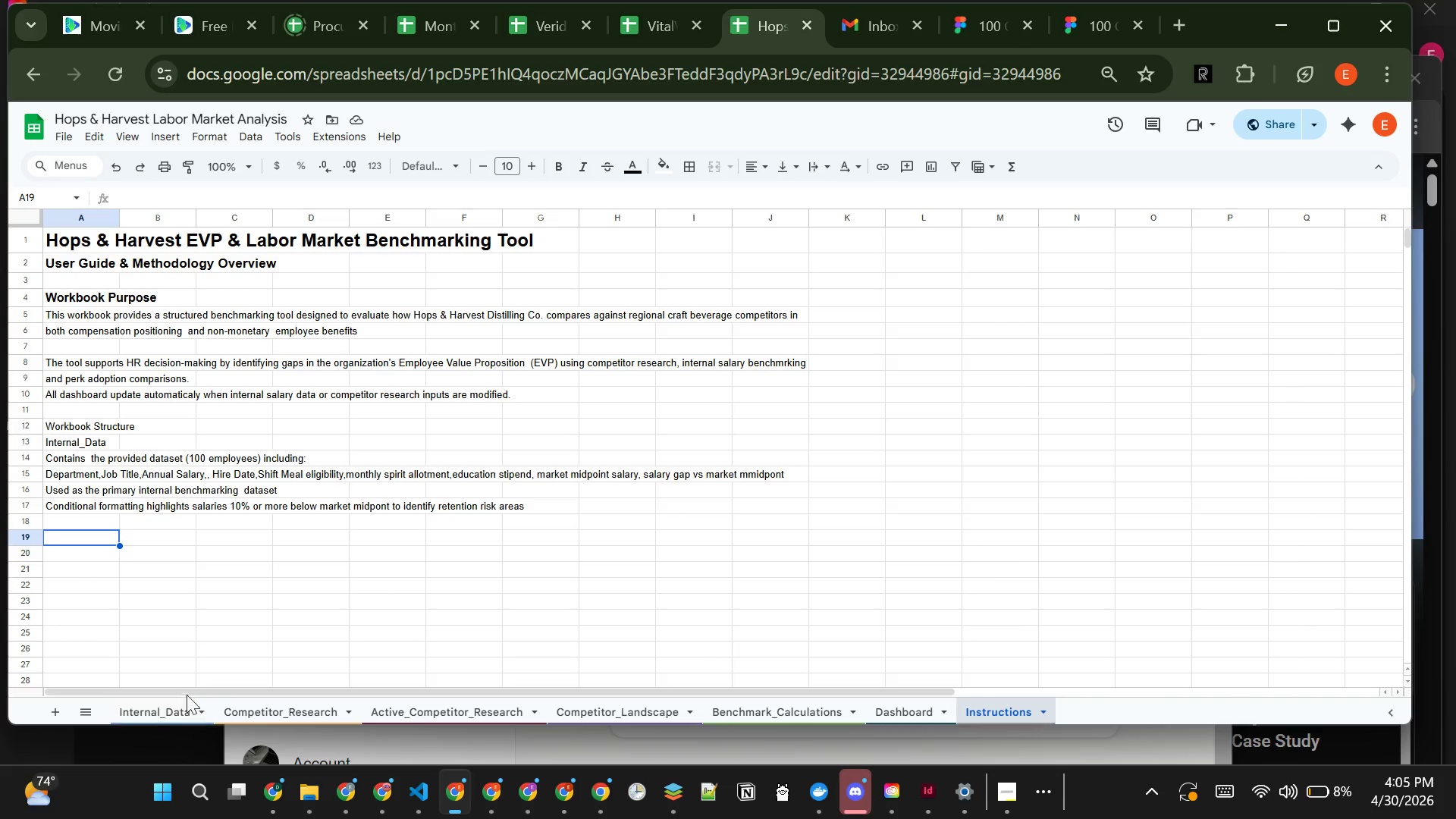 
wait(21.12)
 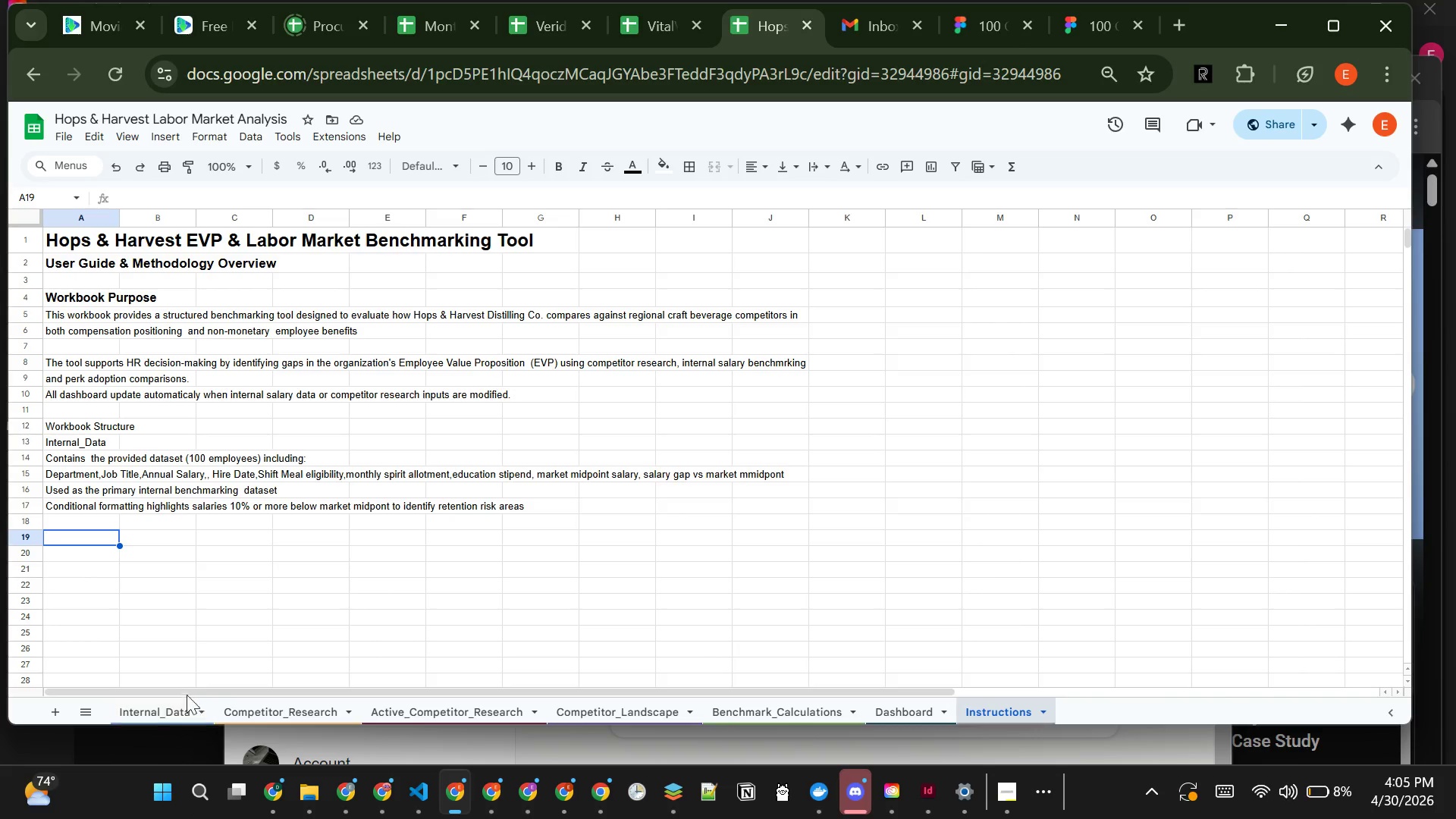 
left_click([1089, 741])